 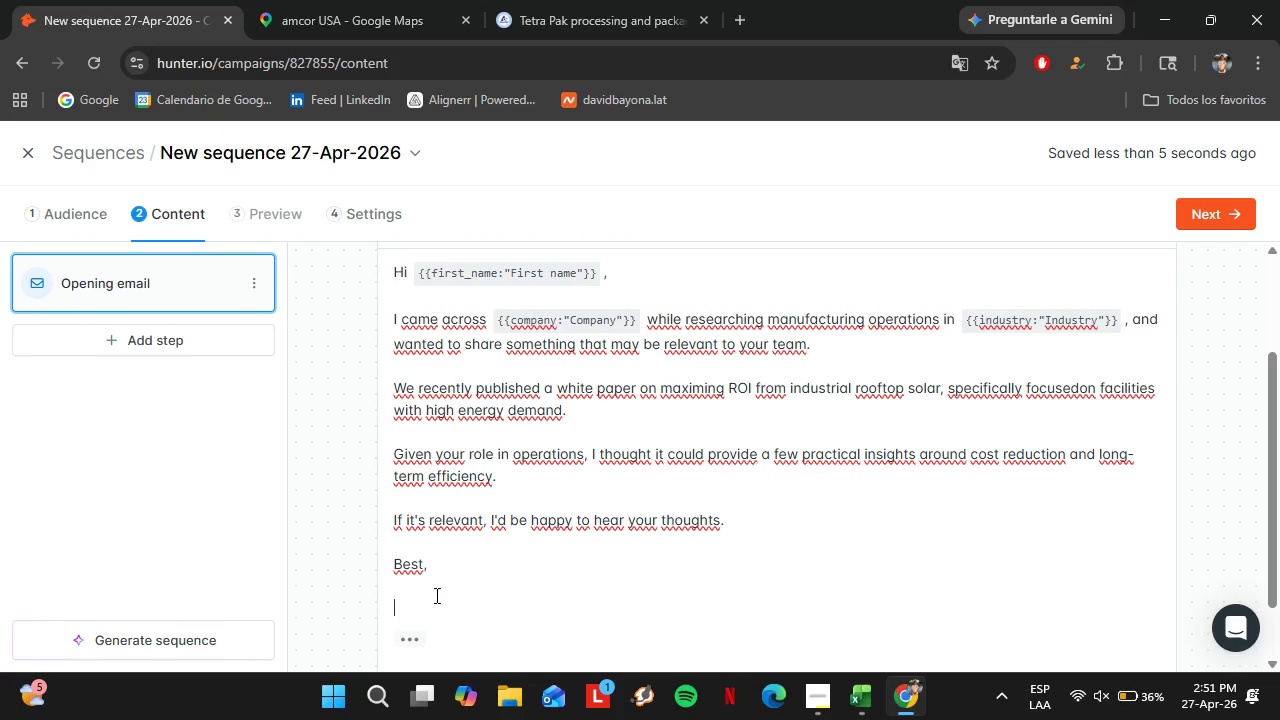 
key(Control+Shift+V)
 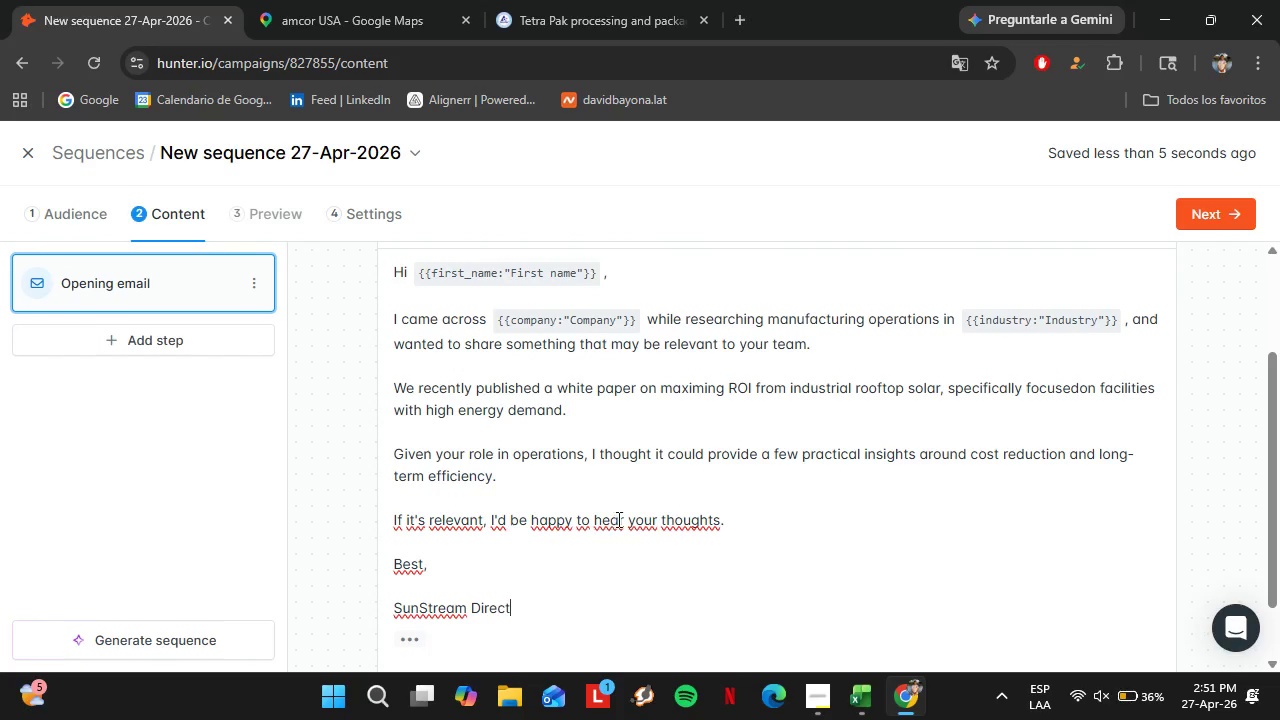 
scroll: coordinate [637, 555], scroll_direction: down, amount: 2.0
 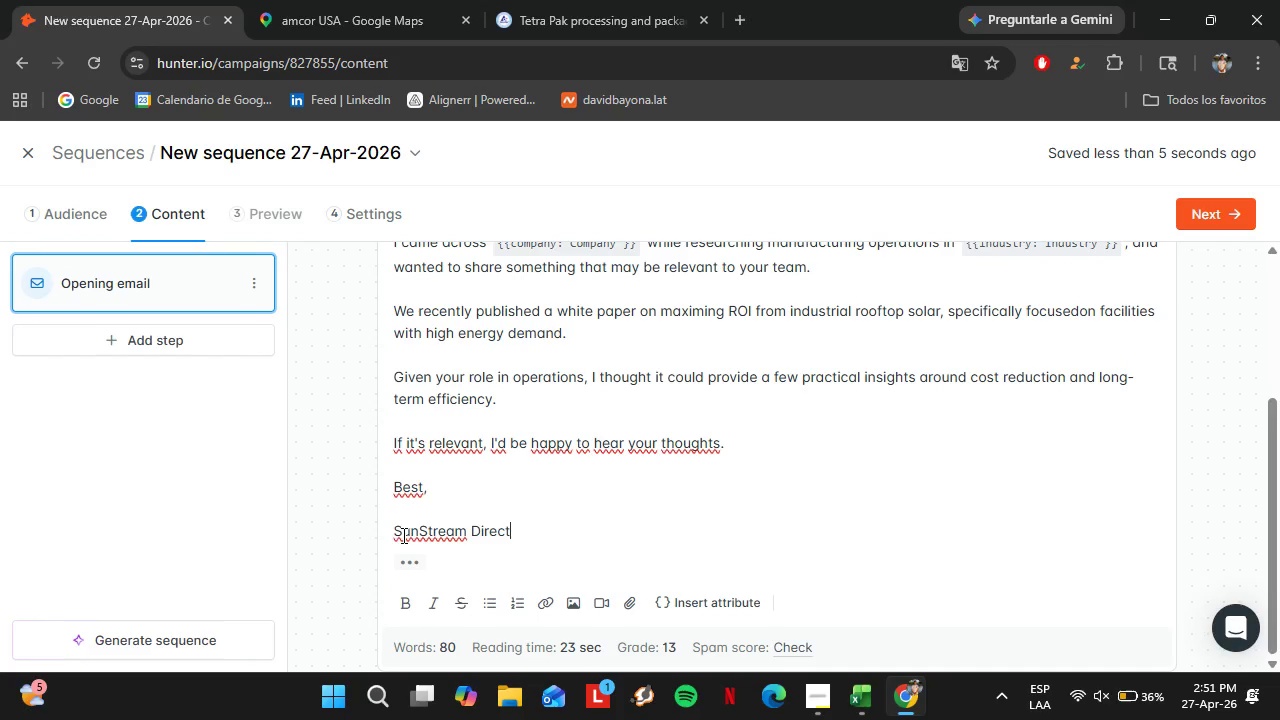 
left_click([394, 533])
 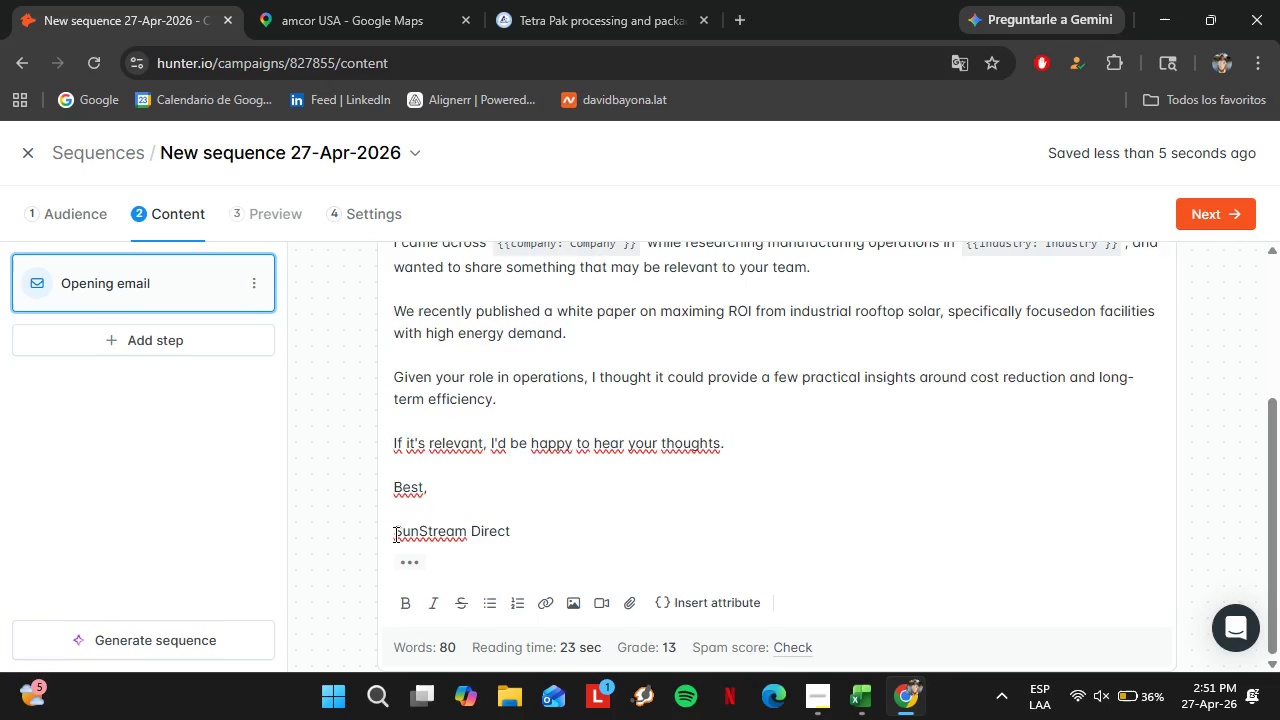 
key(Backspace)
 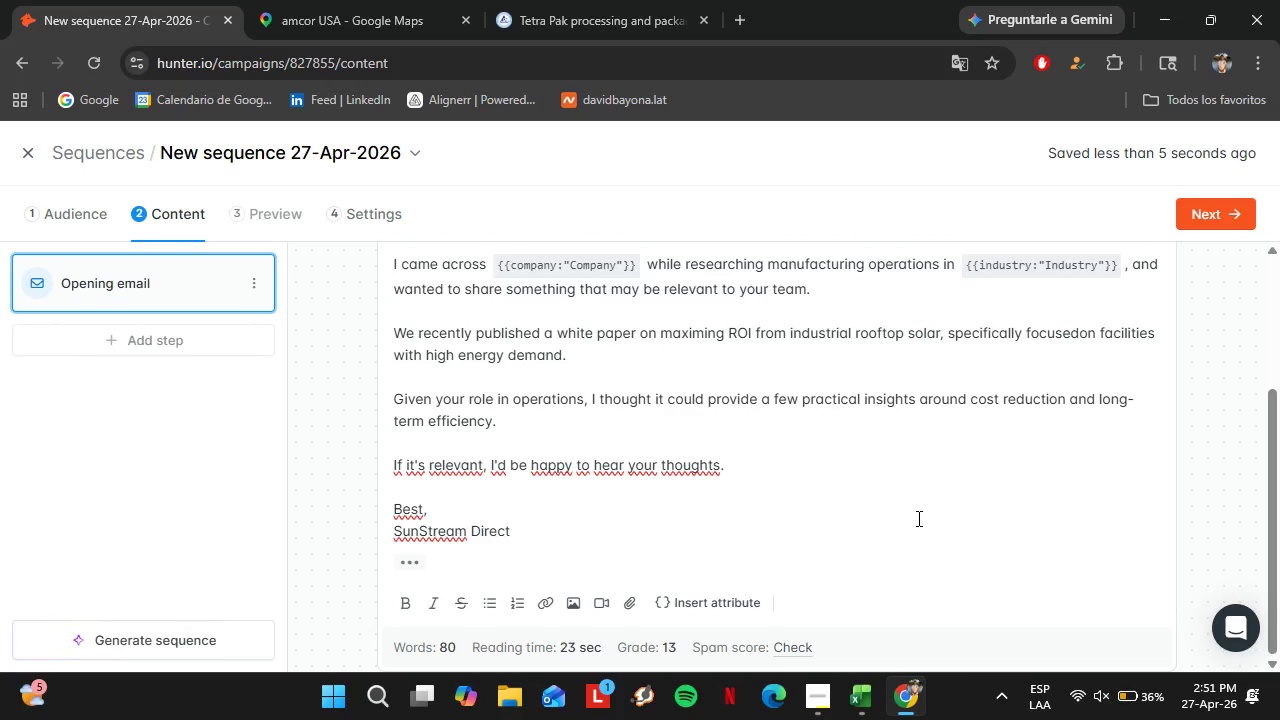 
scroll: coordinate [326, 504], scroll_direction: down, amount: 11.0
 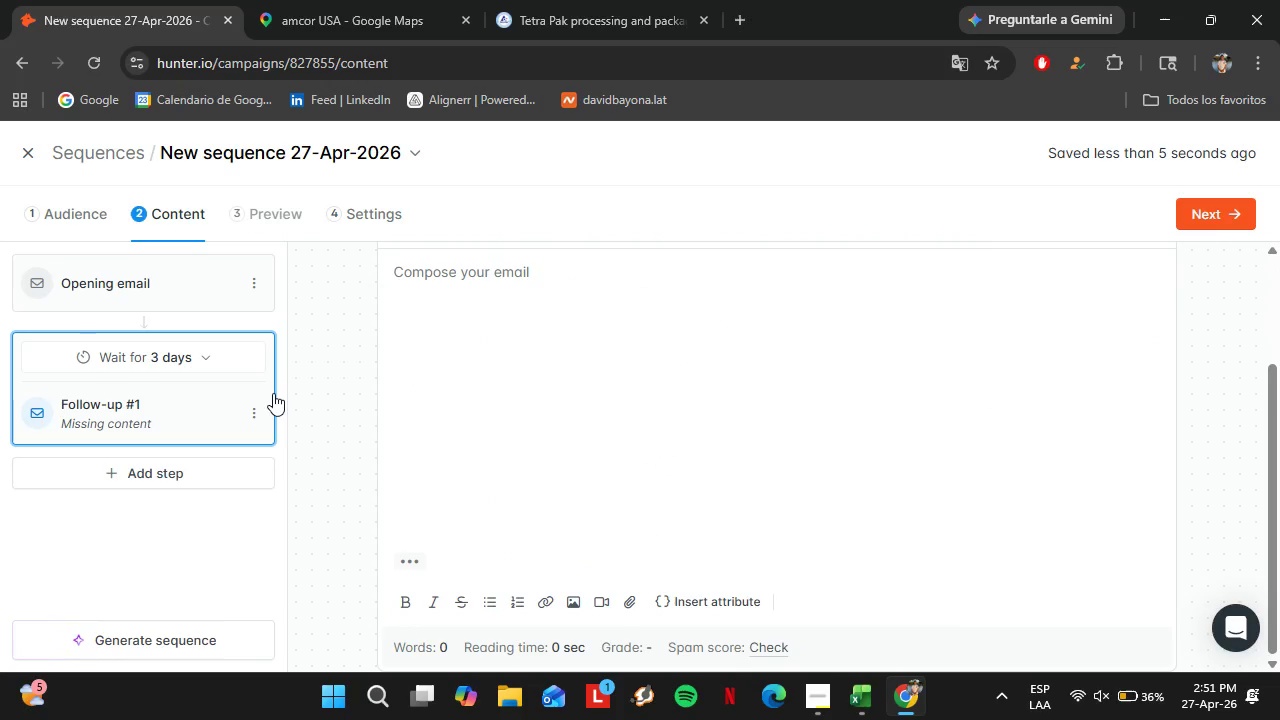 
wait(6.41)
 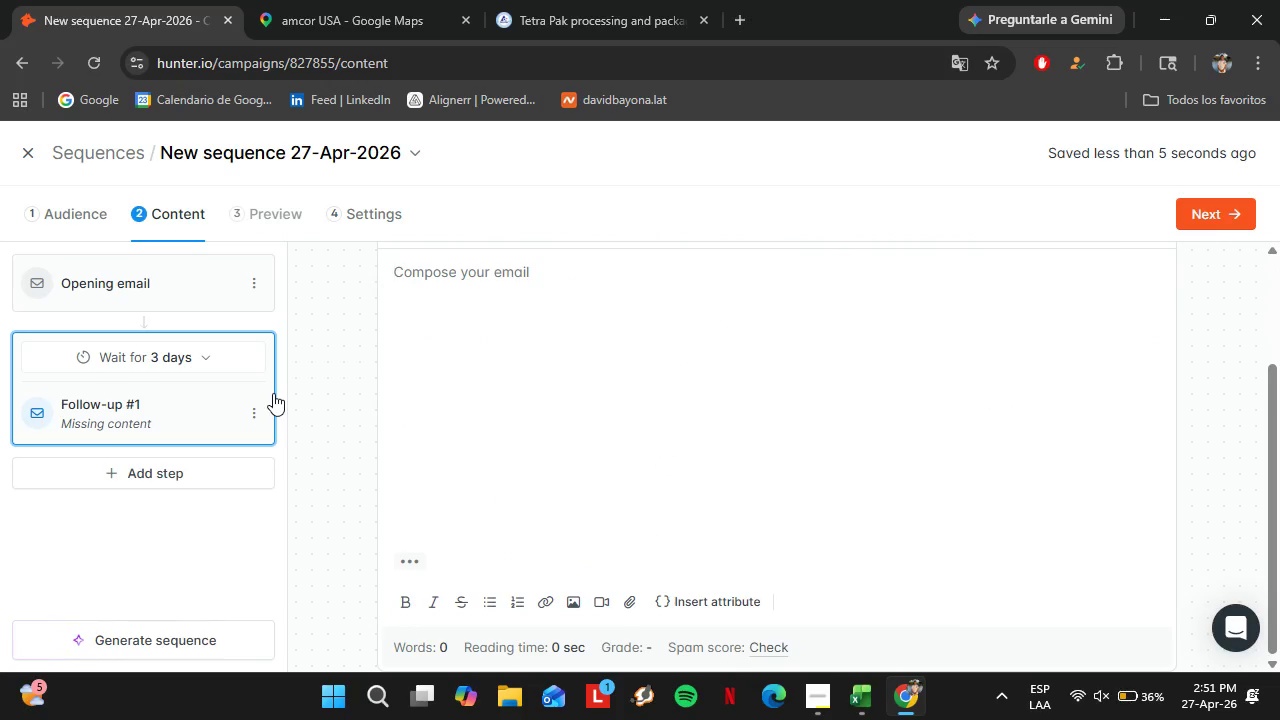 
scroll: coordinate [433, 409], scroll_direction: up, amount: 5.0
 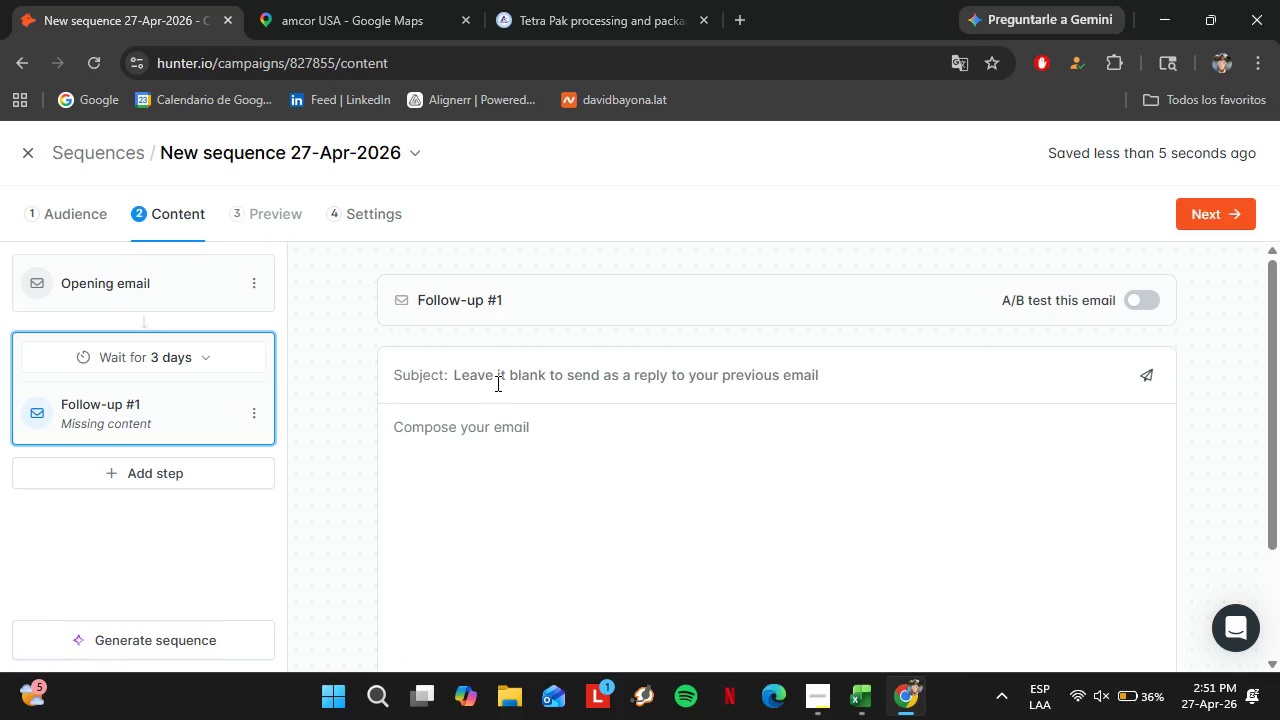 
wait(5.49)
 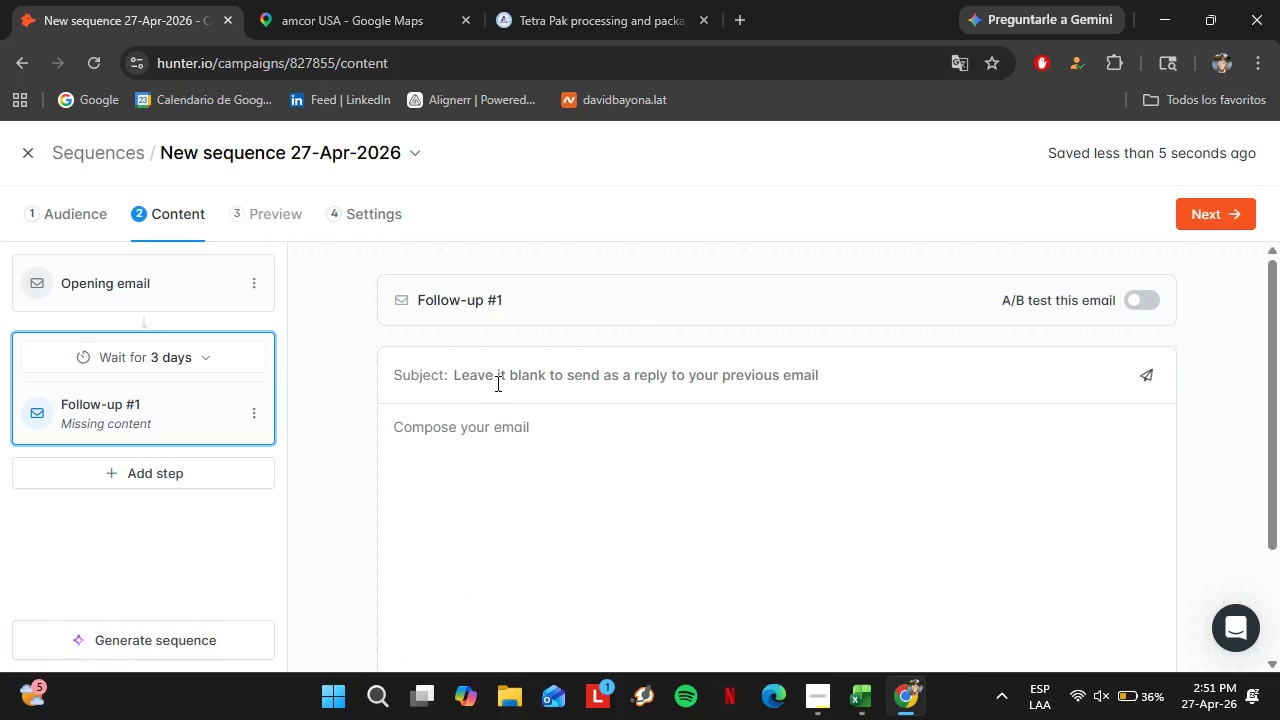 
type(Quick example for )
 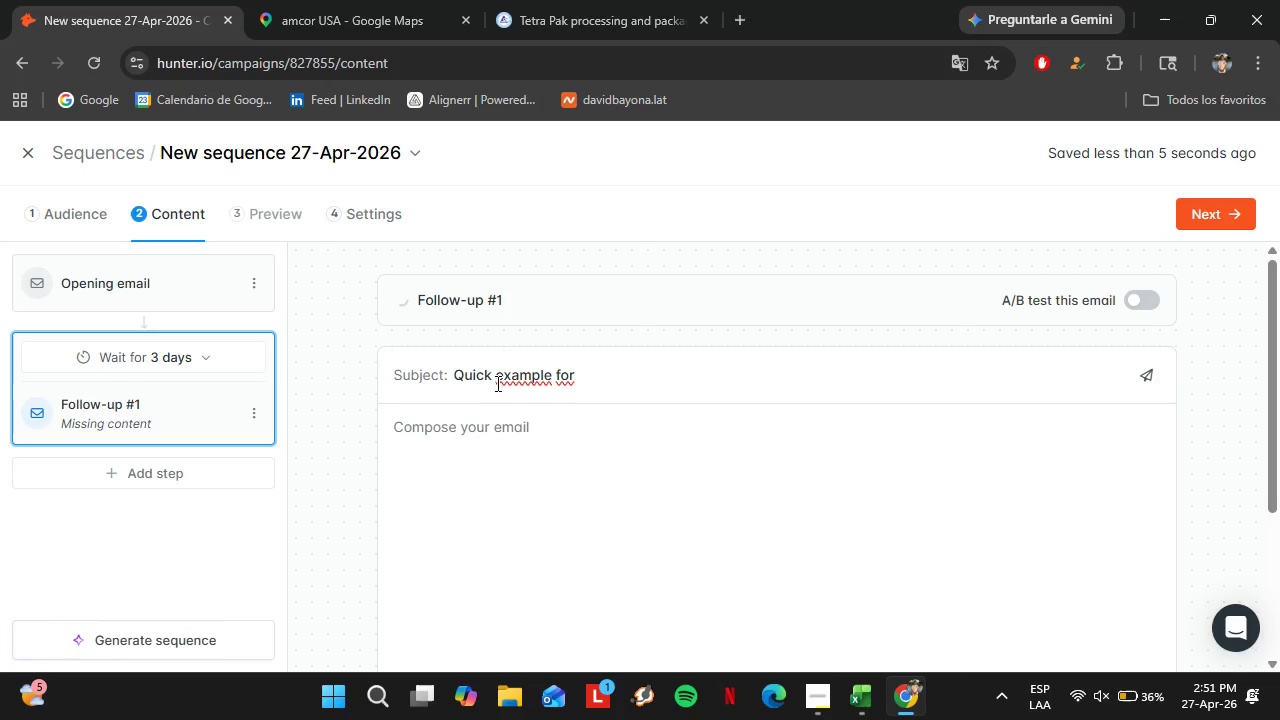 
left_click([720, 608])
 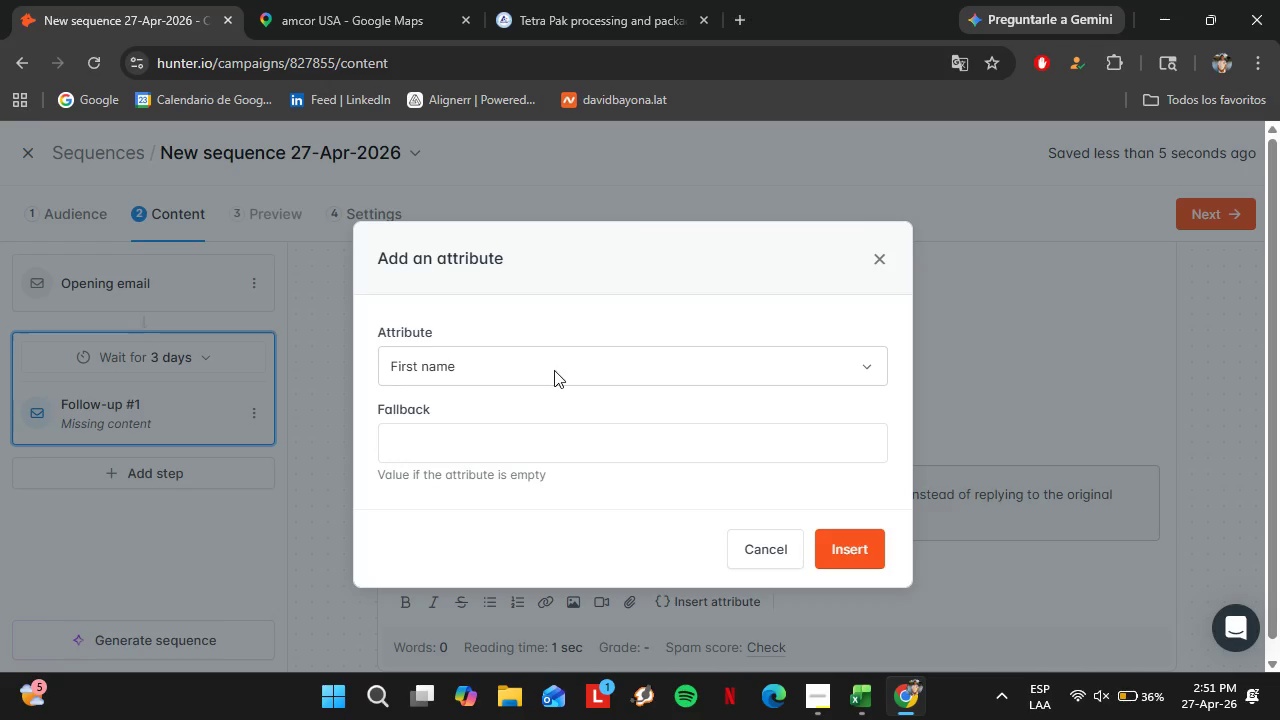 
scroll: coordinate [869, 535], scroll_direction: down, amount: 12.0
 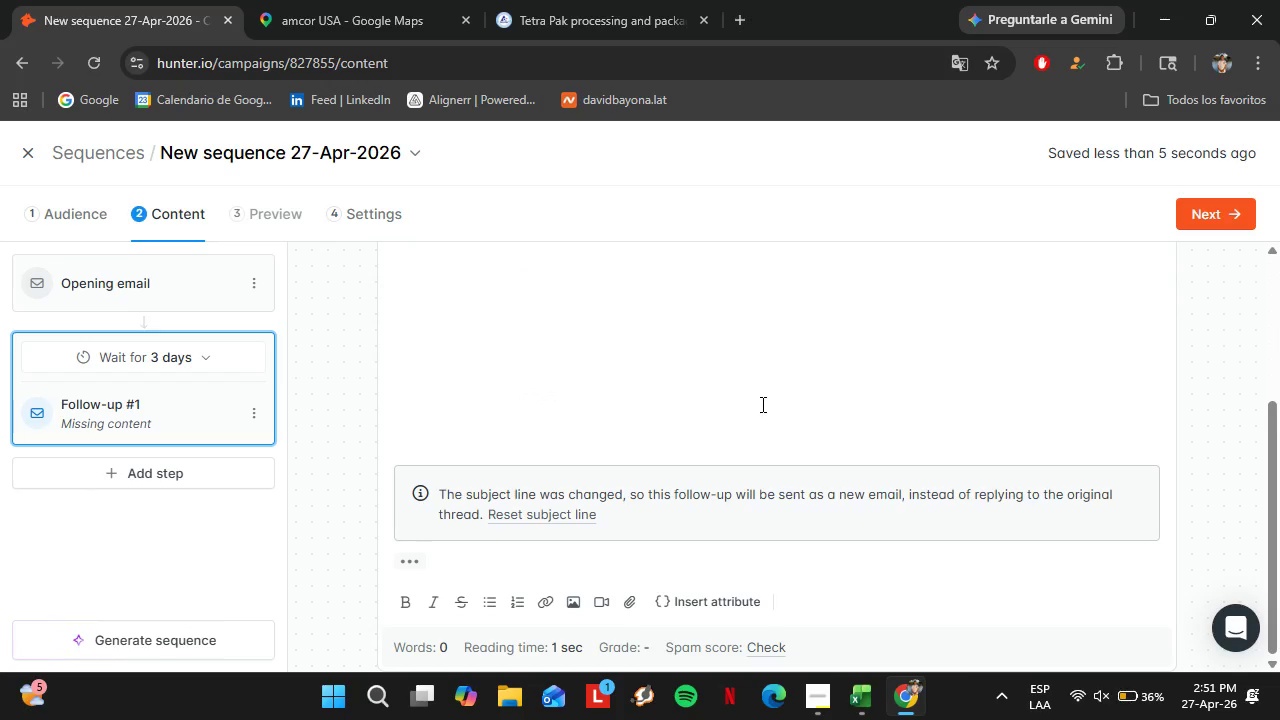 
left_click([554, 370])
 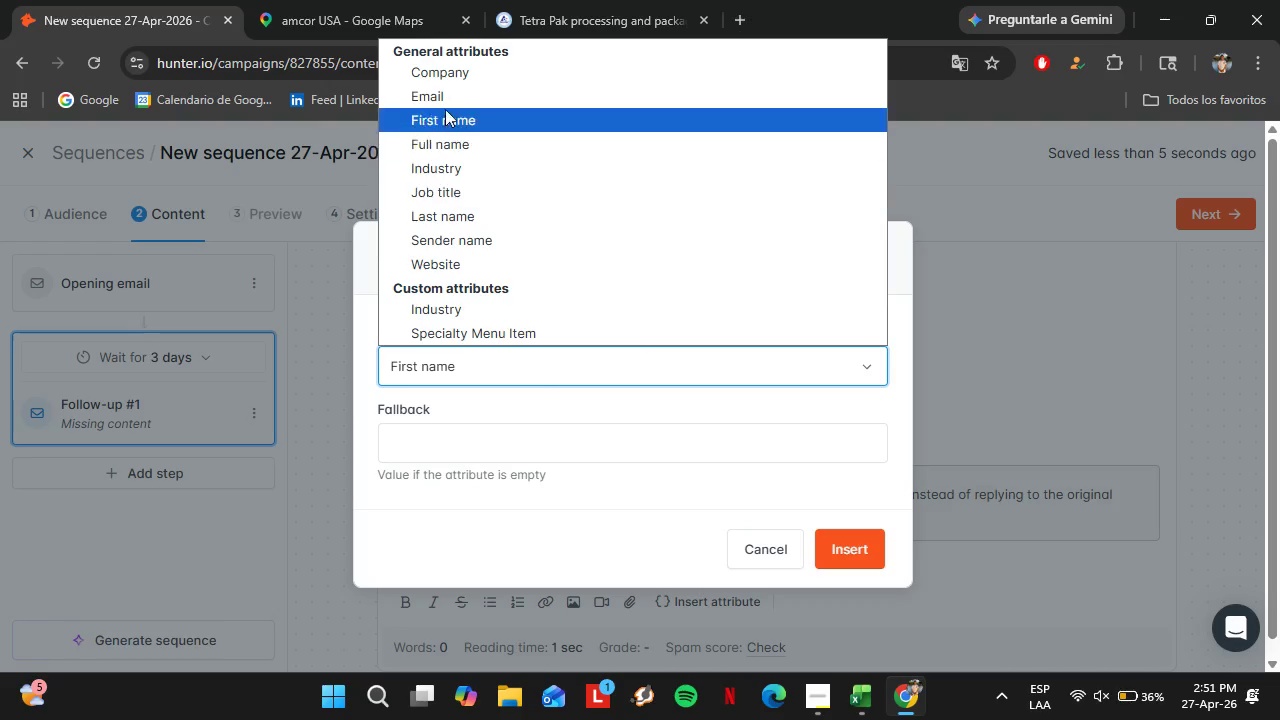 
left_click([460, 57])
 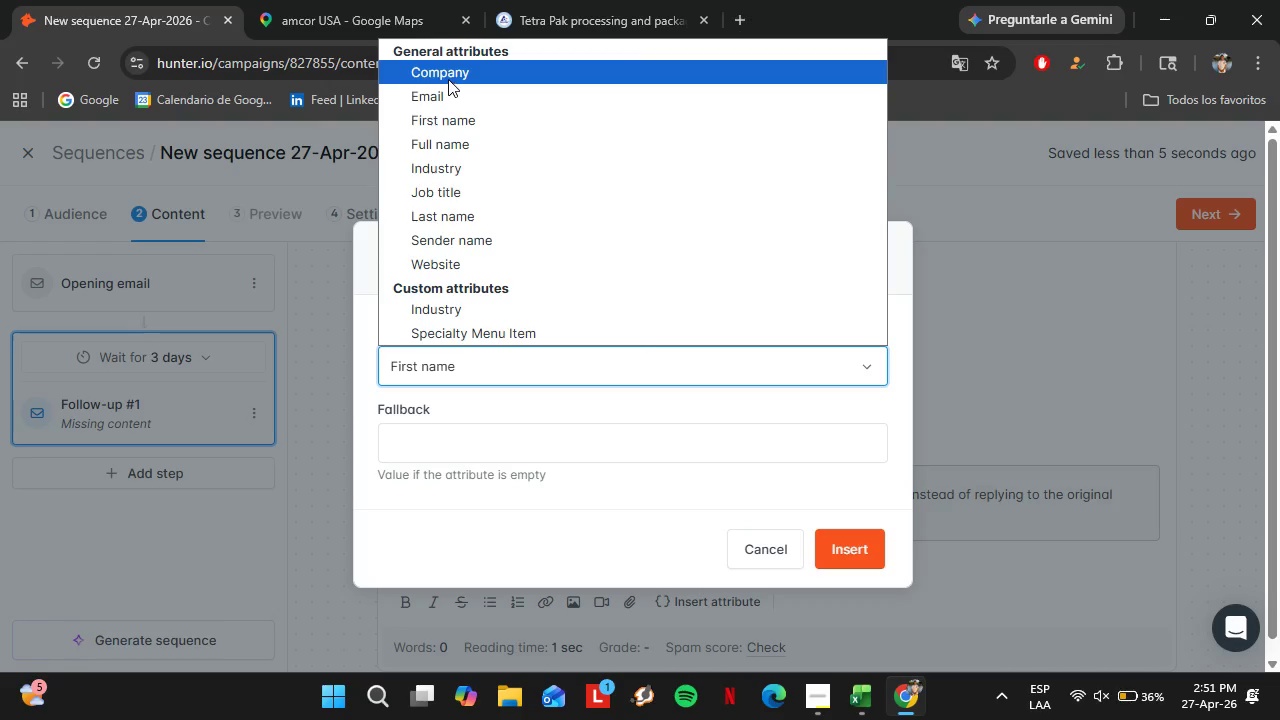 
left_click([448, 78])
 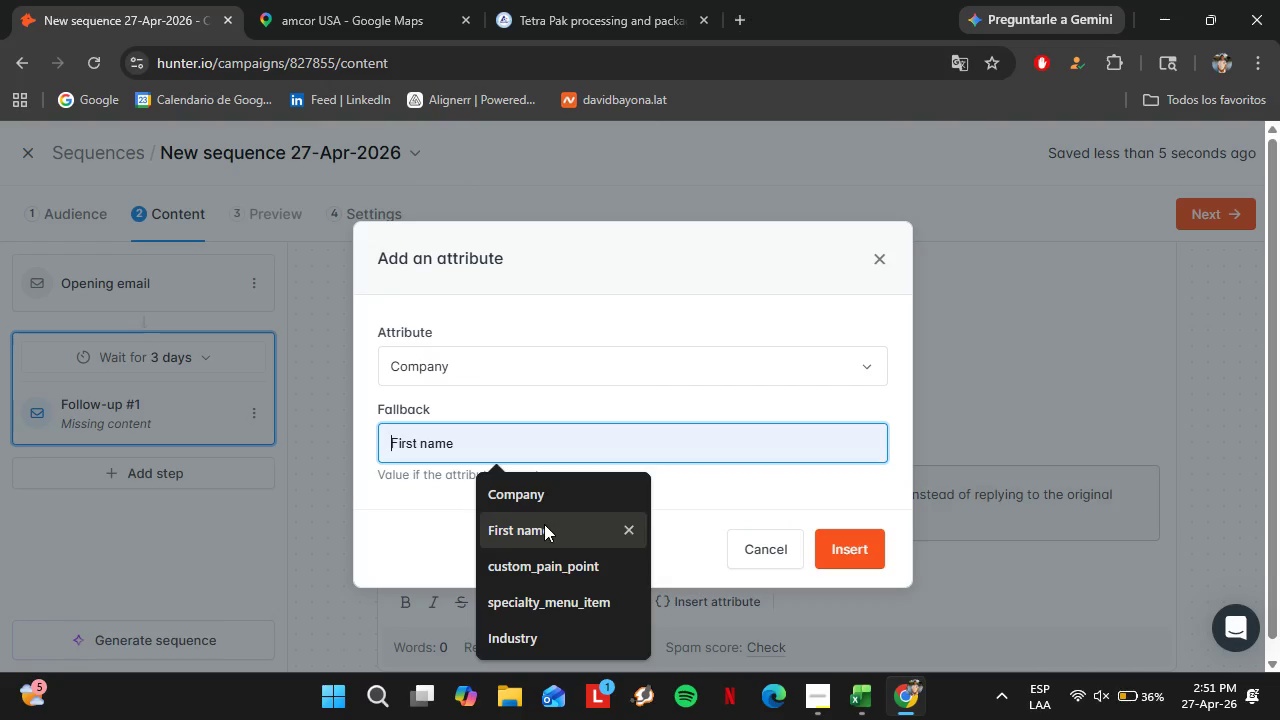 
left_click([517, 481])
 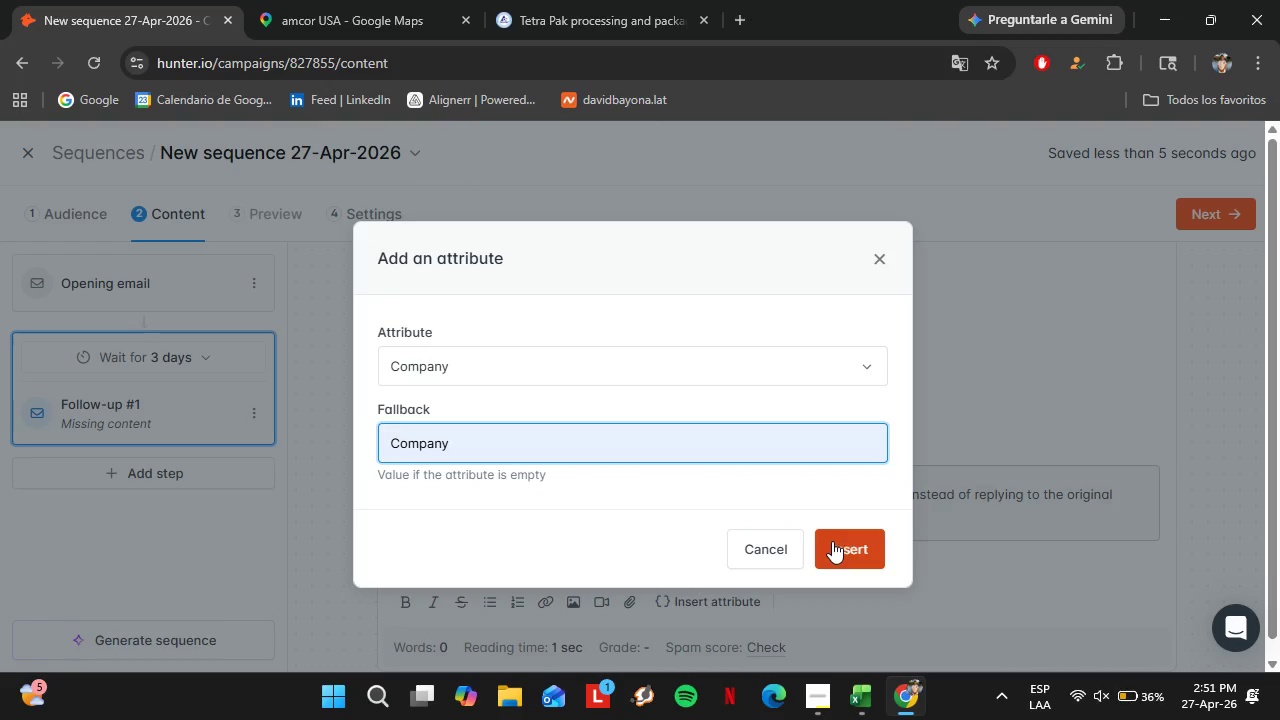 
left_click([832, 541])
 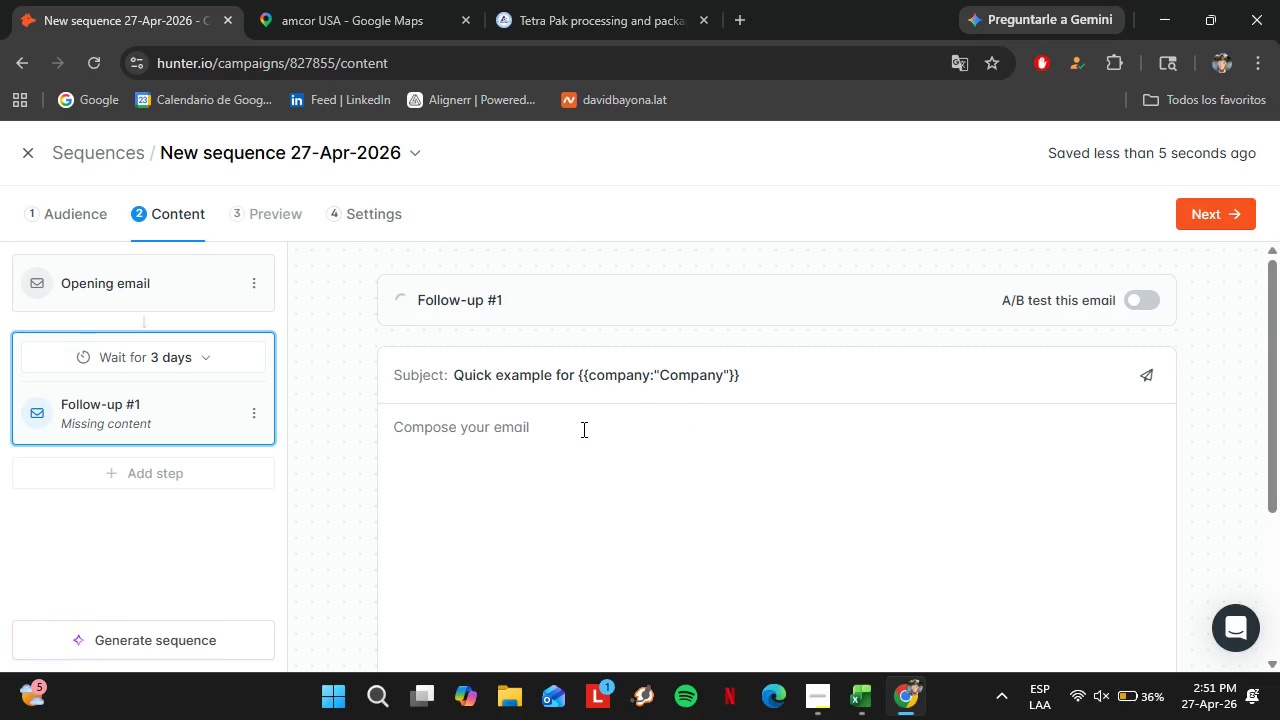 
left_click([581, 429])
 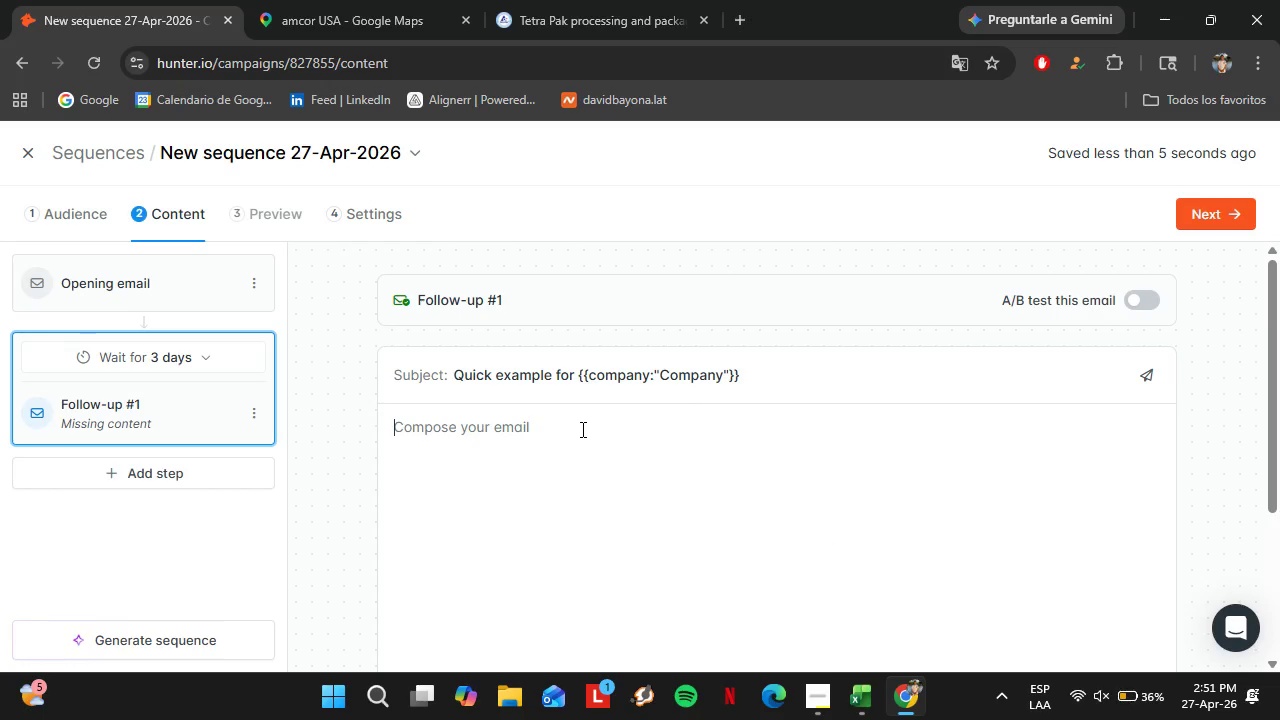 
type(Hi, )
key(Backspace)
key(Backspace)
type( )
 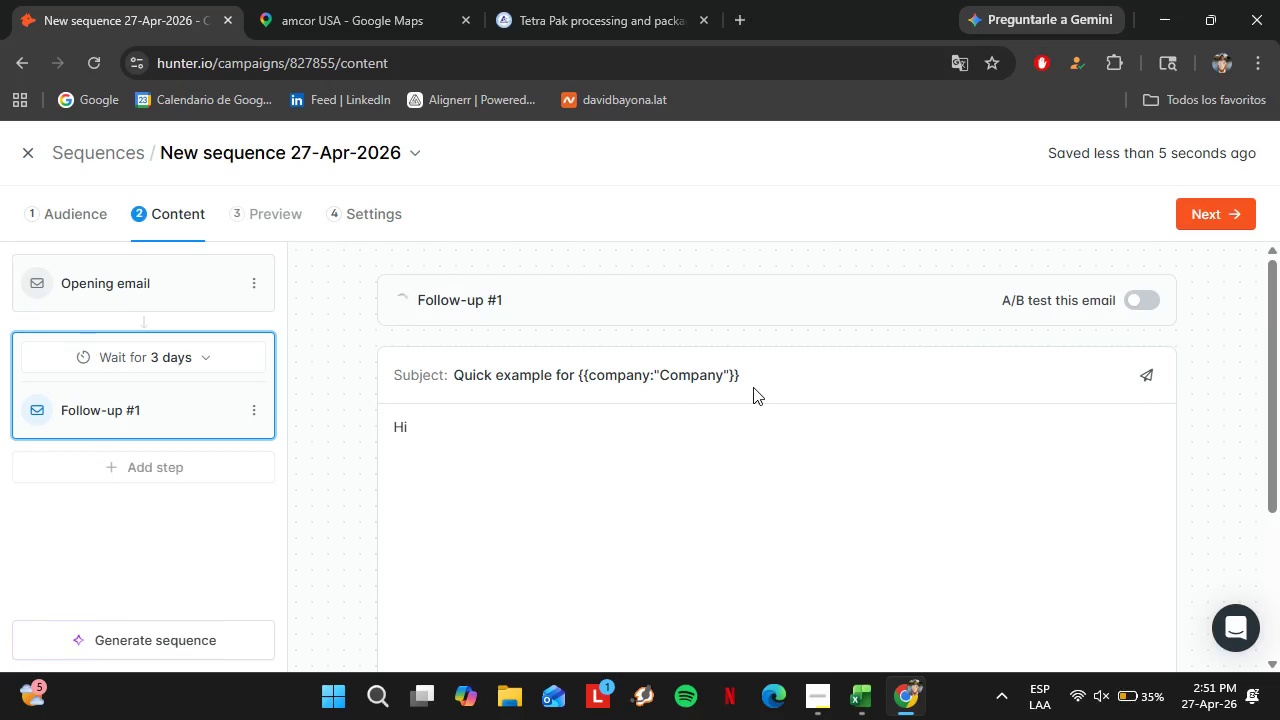 
scroll: coordinate [718, 418], scroll_direction: down, amount: 4.0
 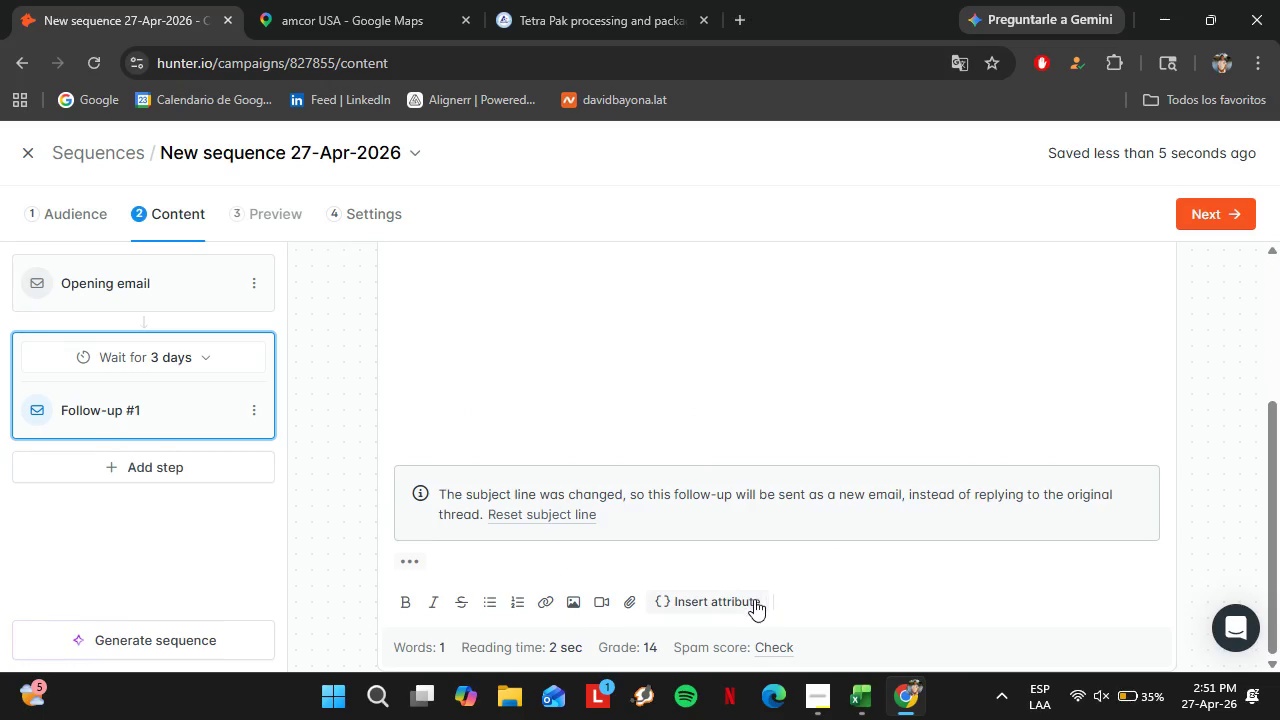 
left_click([734, 603])
 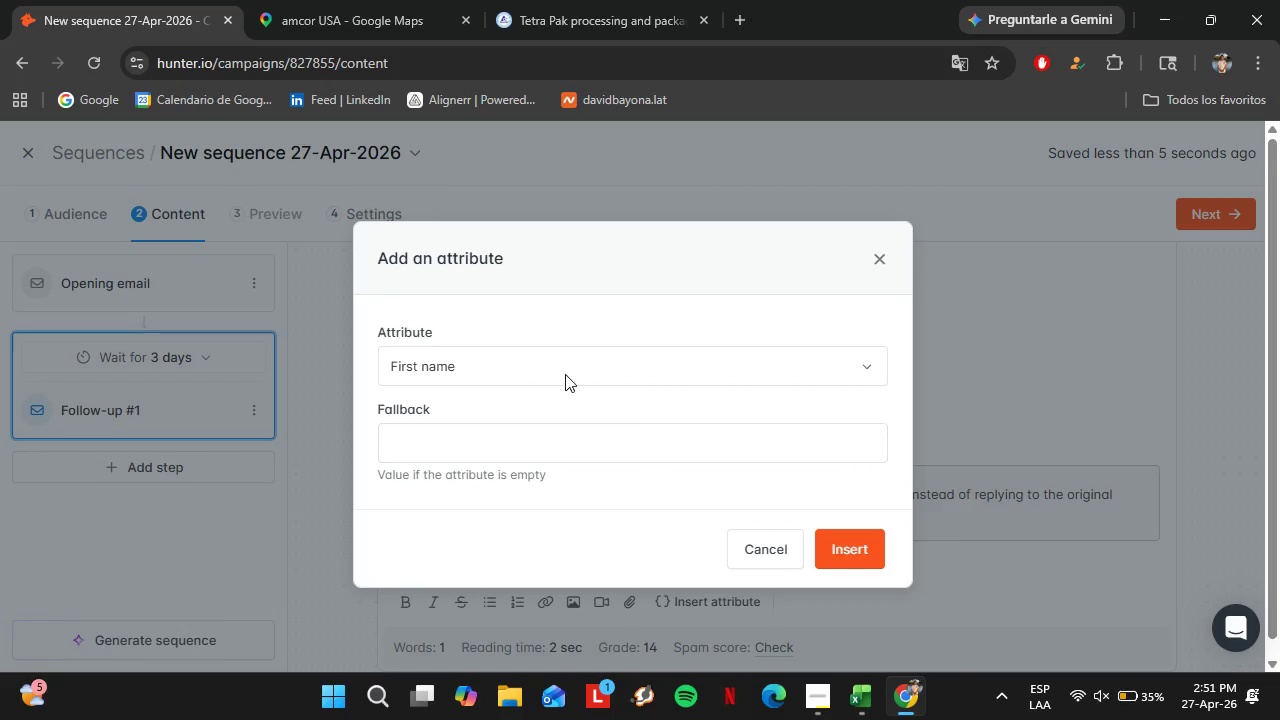 
left_click([556, 365])
 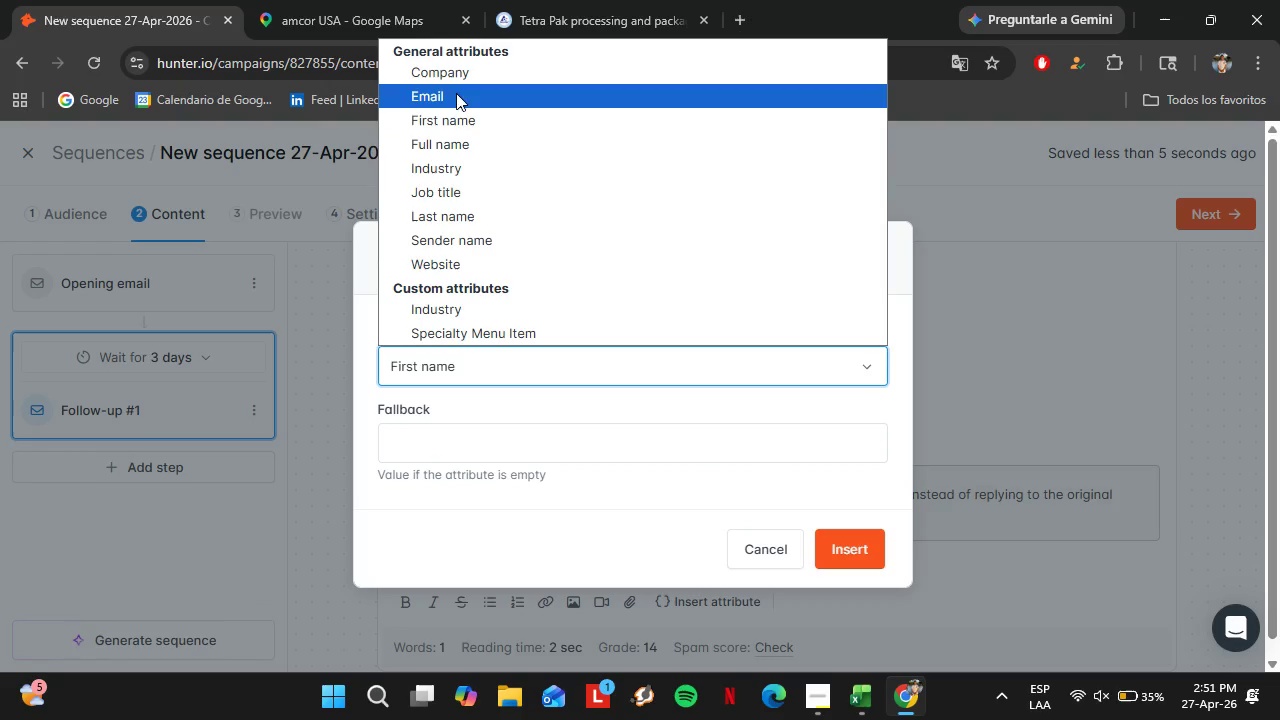 
left_click([457, 115])
 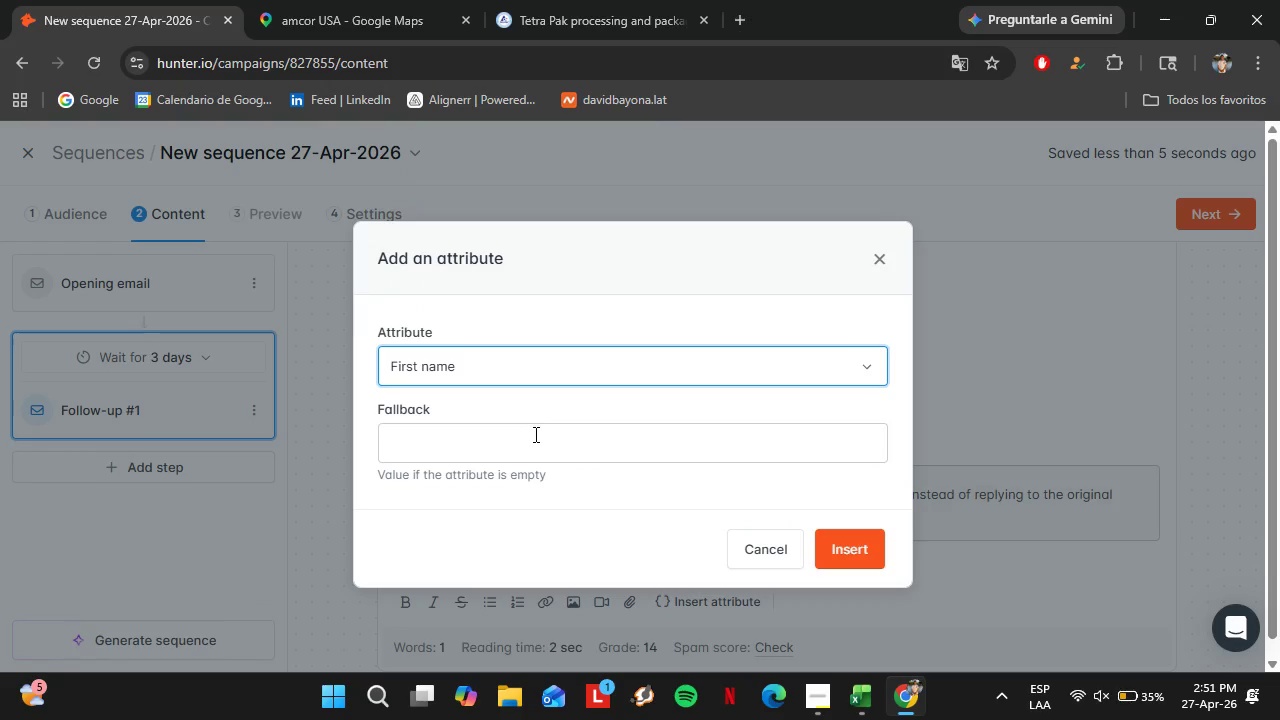 
left_click([534, 434])
 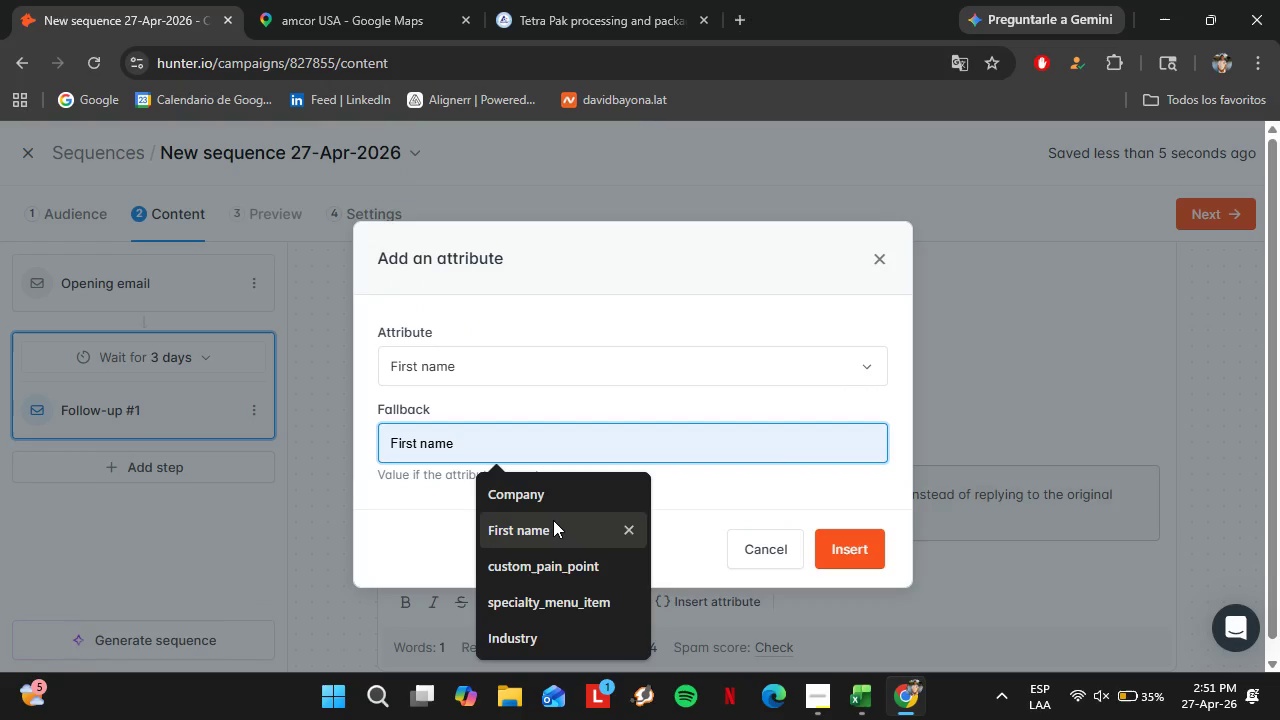 
left_click([553, 520])
 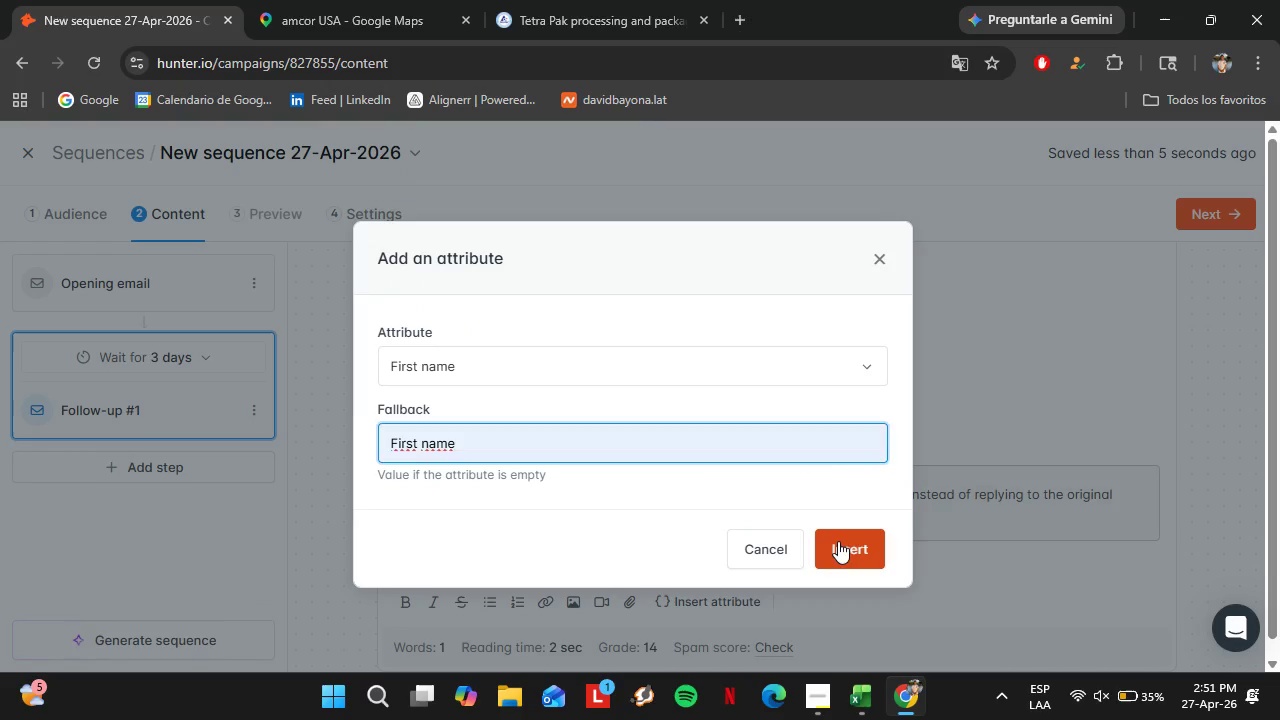 
left_click([838, 541])
 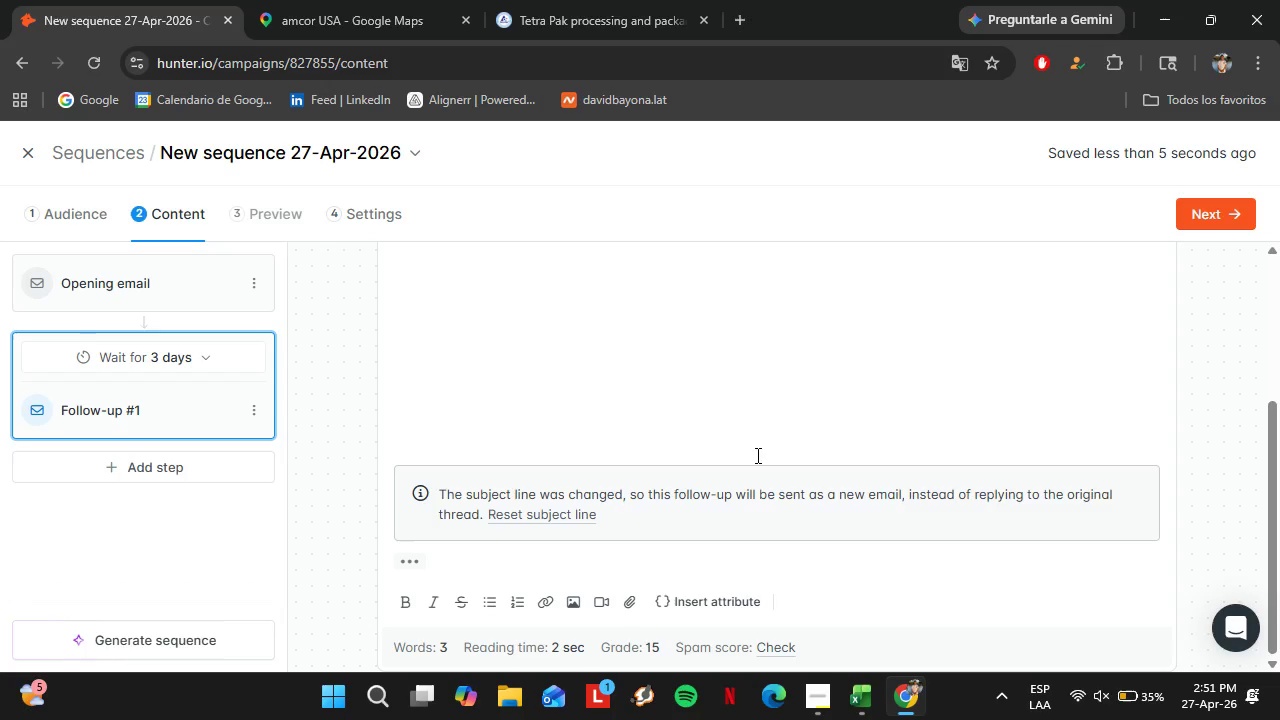 
left_click([724, 453])
 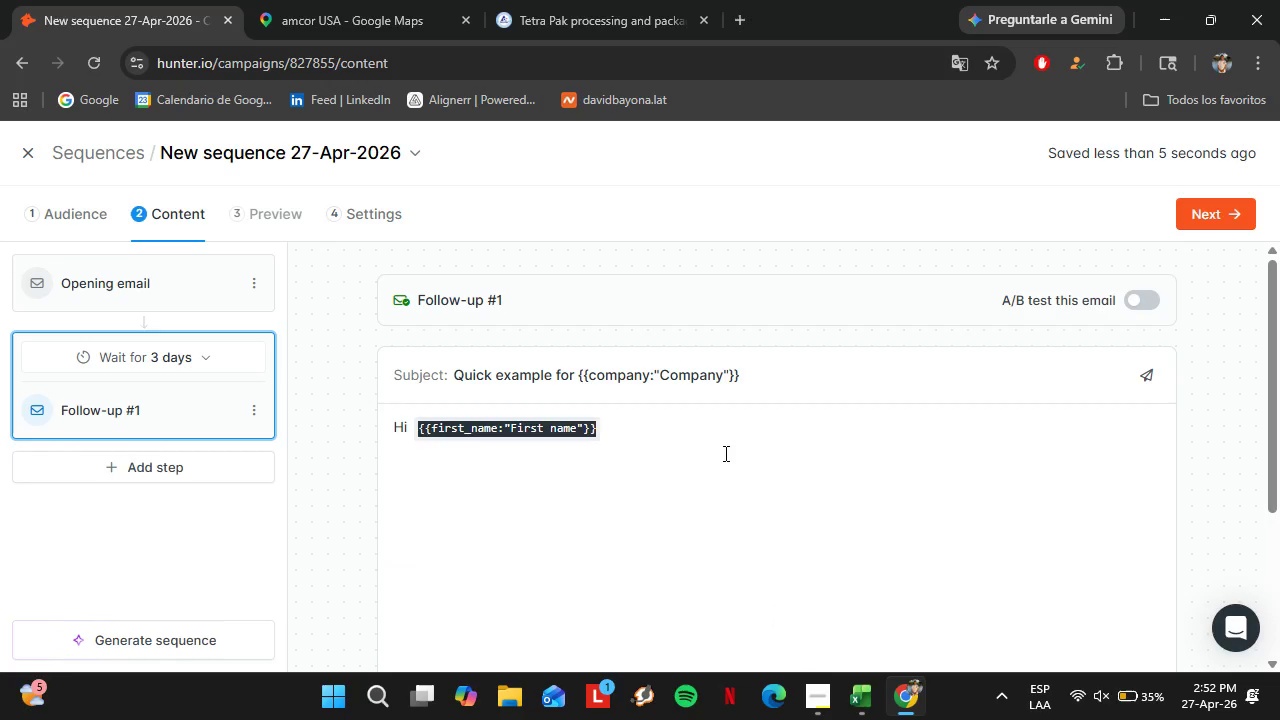 
scroll: coordinate [768, 423], scroll_direction: up, amount: 3.0
 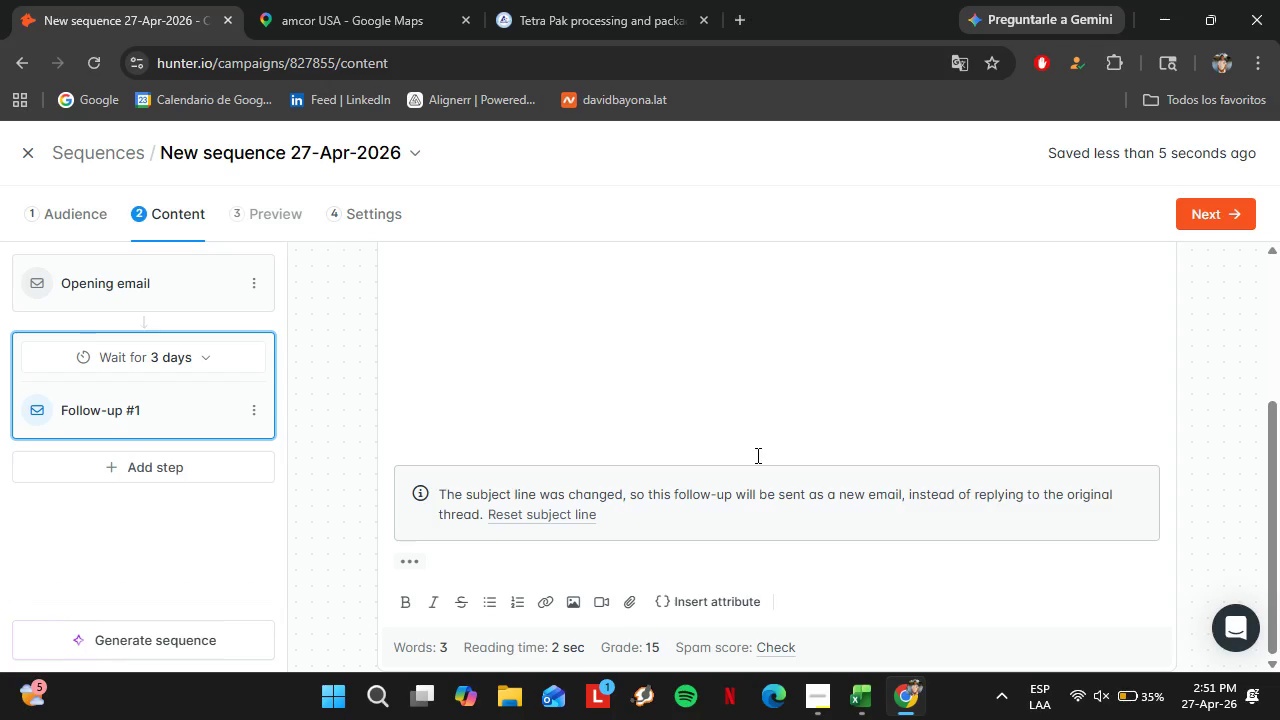 
key(Comma)
 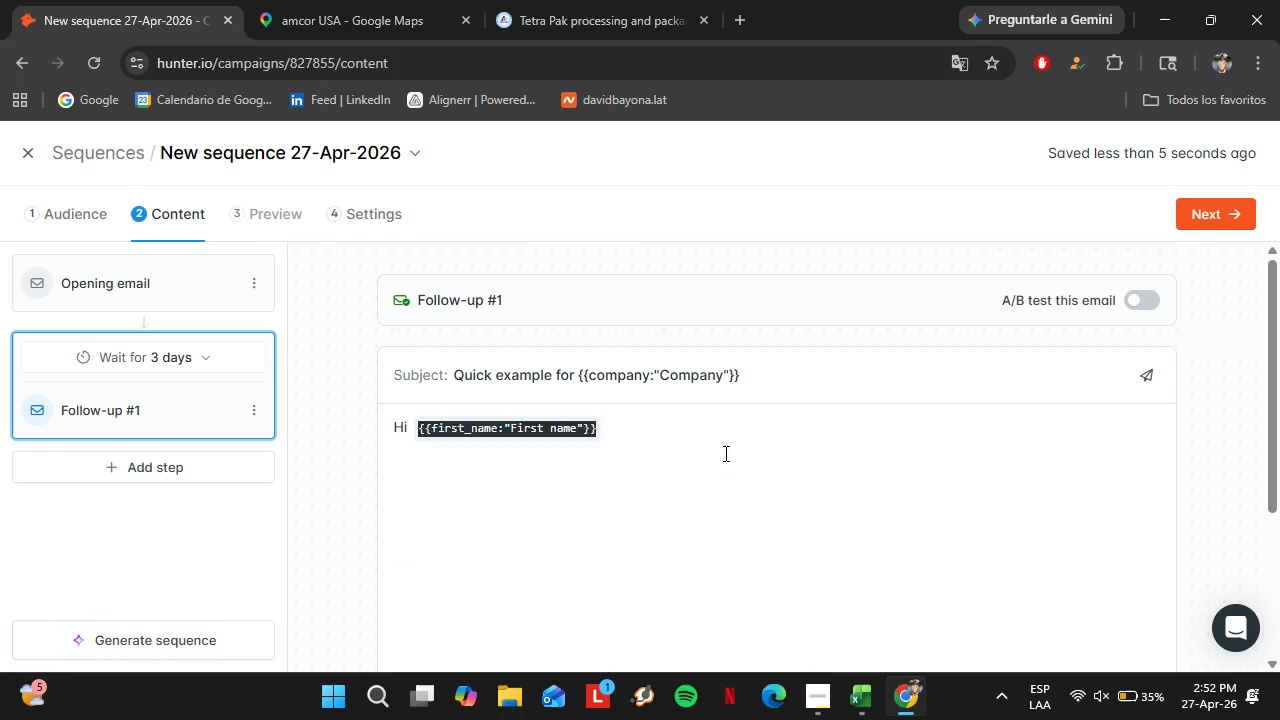 
key(Shift+Enter)
 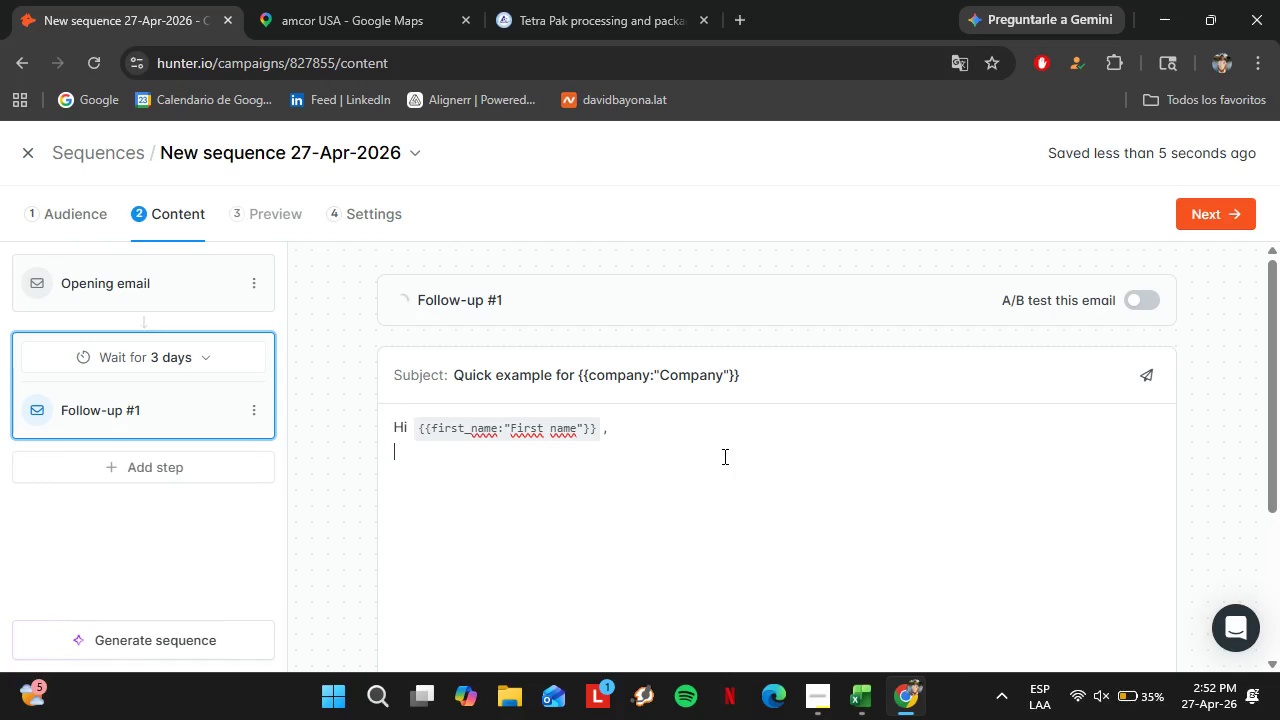 
scroll: coordinate [716, 486], scroll_direction: down, amount: 3.0
 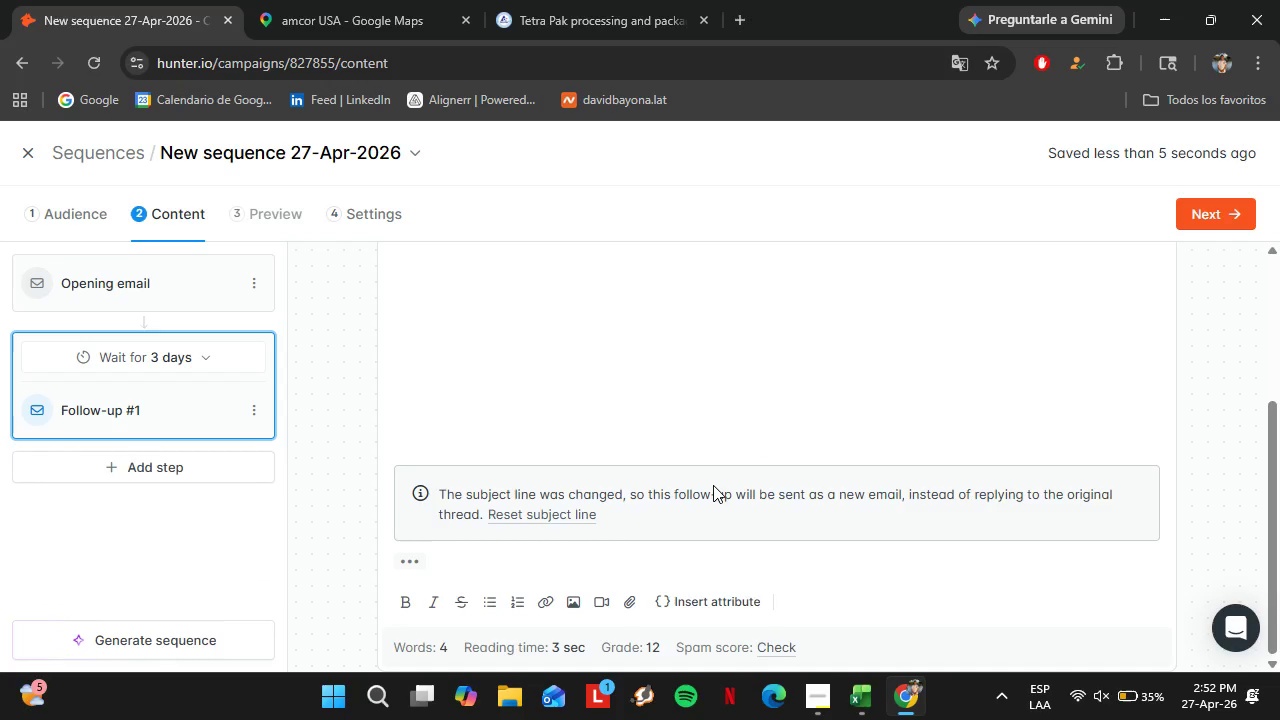 
key(Shift+Enter)
 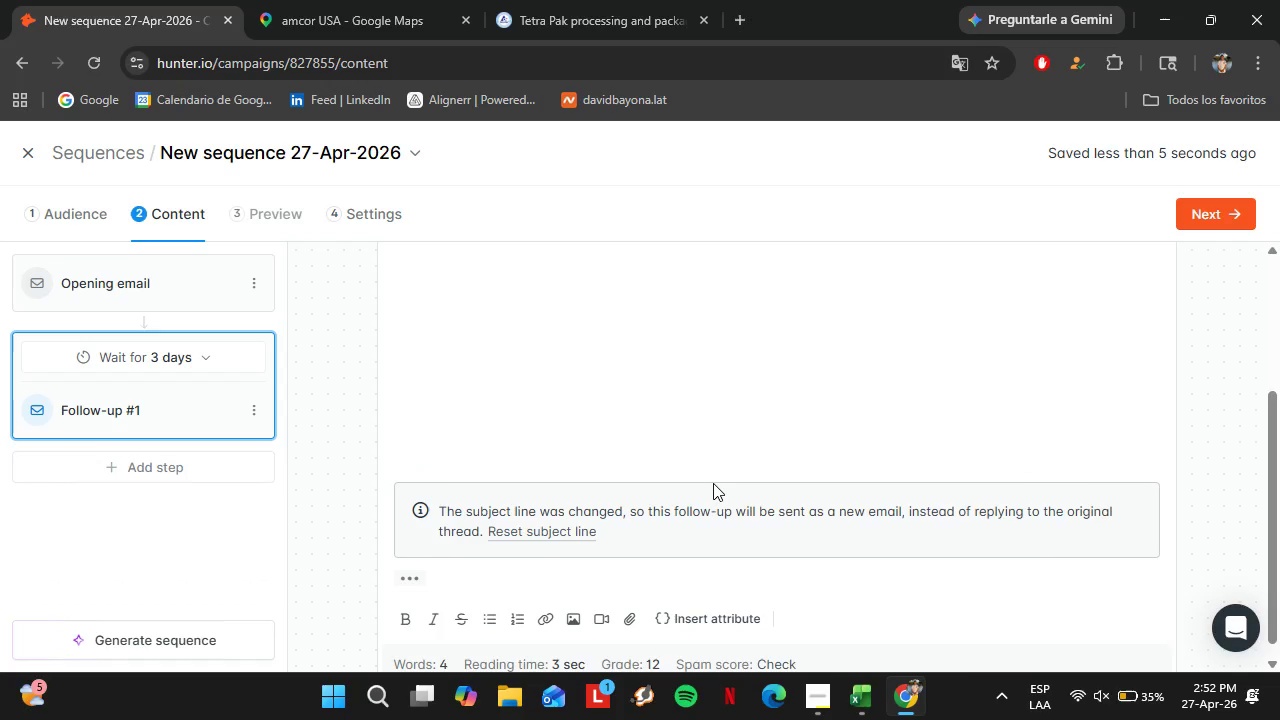 
scroll: coordinate [713, 483], scroll_direction: down, amount: 1.0
 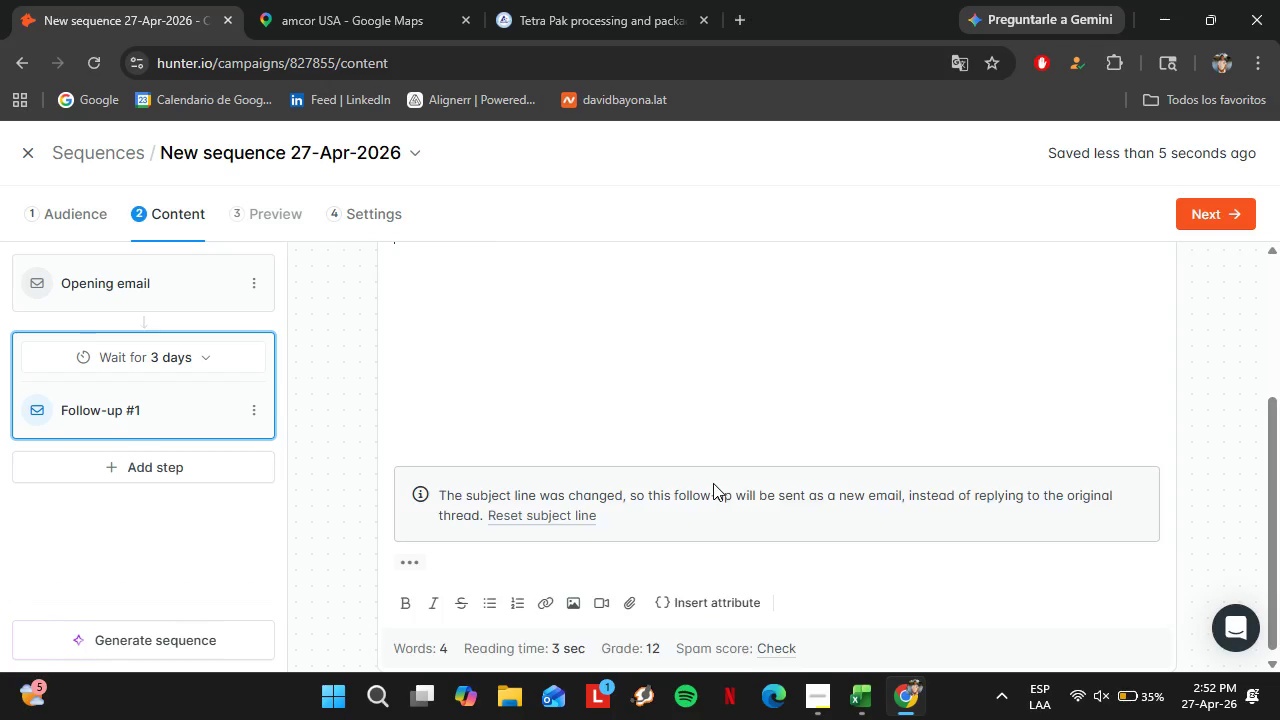 
scroll: coordinate [569, 449], scroll_direction: none, amount: 0.0
 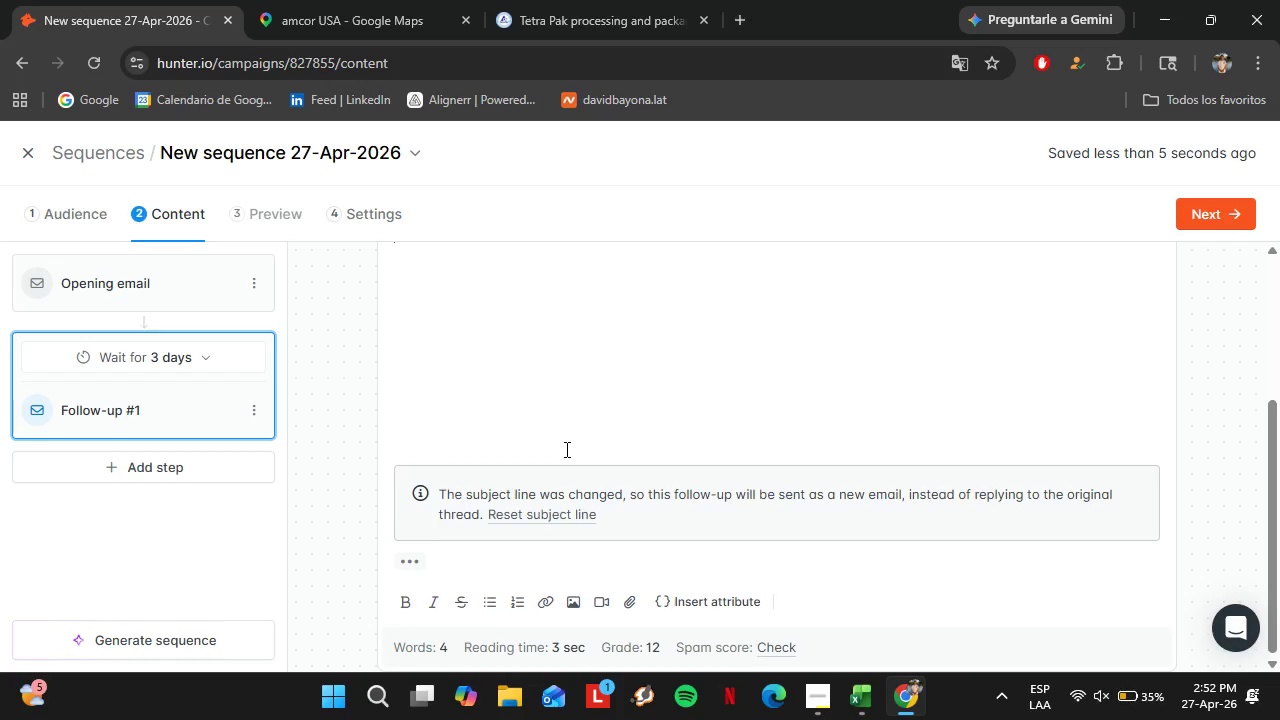 
scroll: coordinate [565, 449], scroll_direction: up, amount: 3.0
 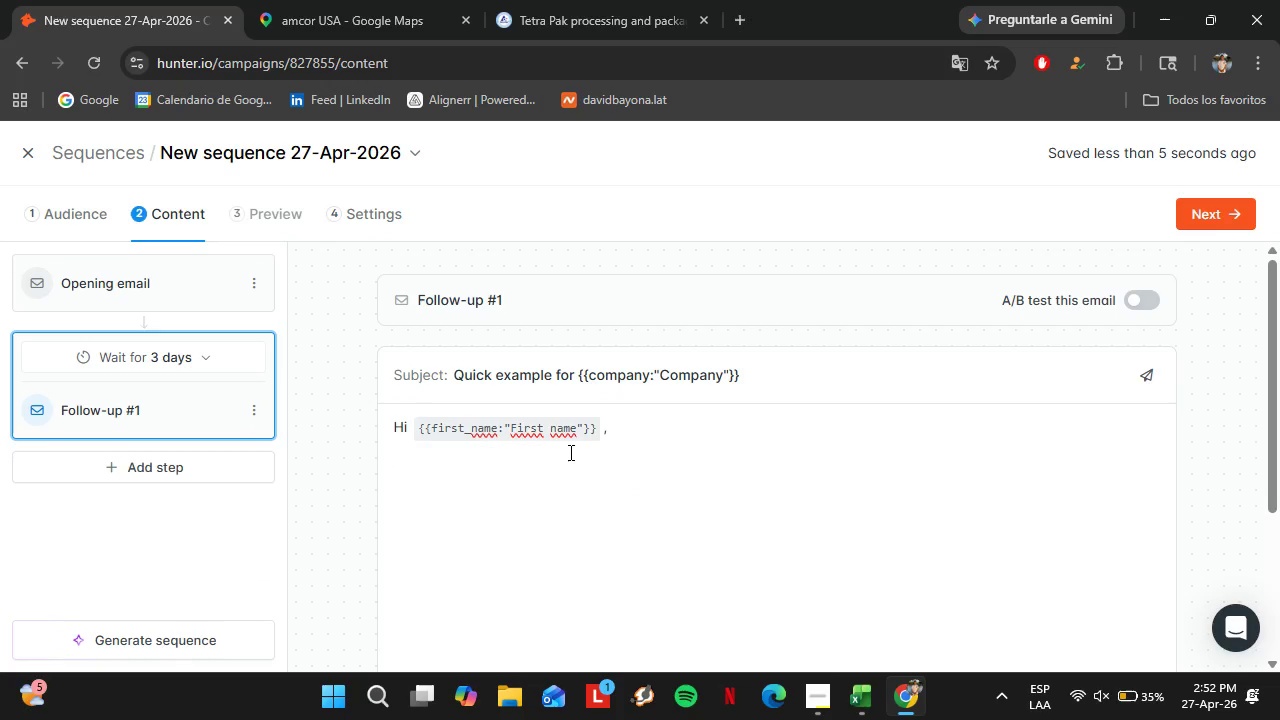 
wait(6.02)
 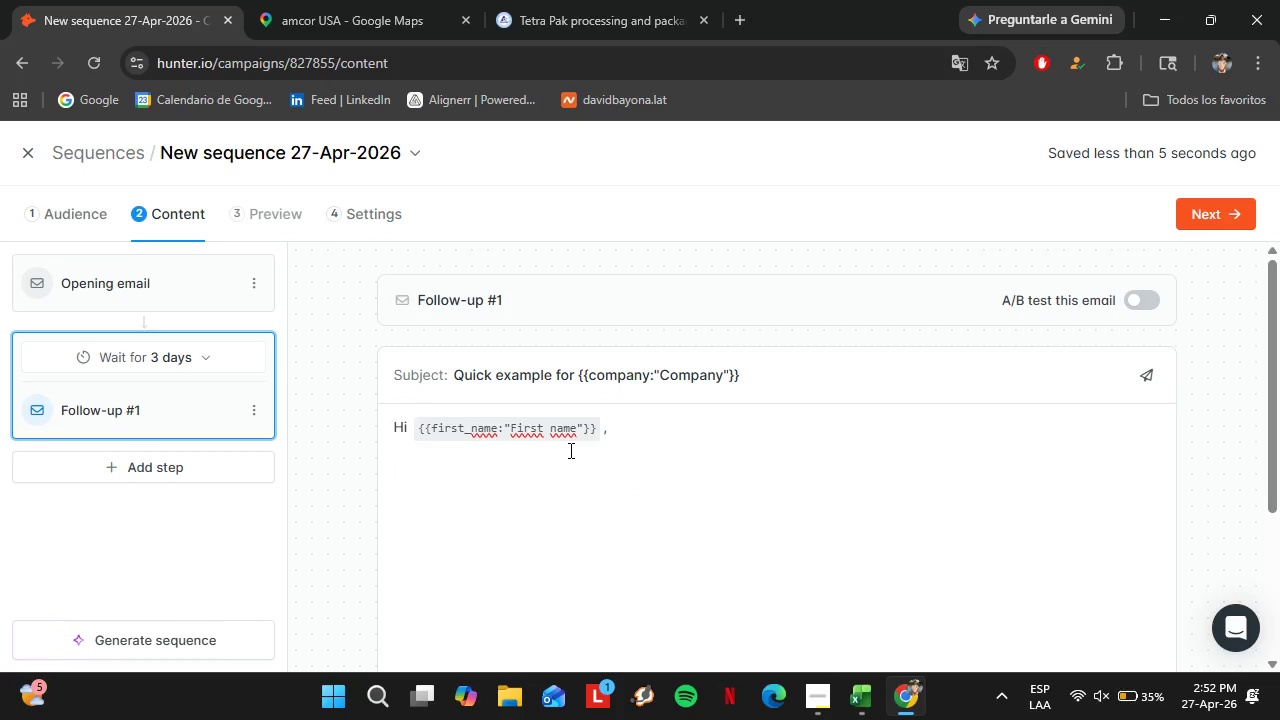 
type(Juwst)
key(Backspace)
key(Backspace)
 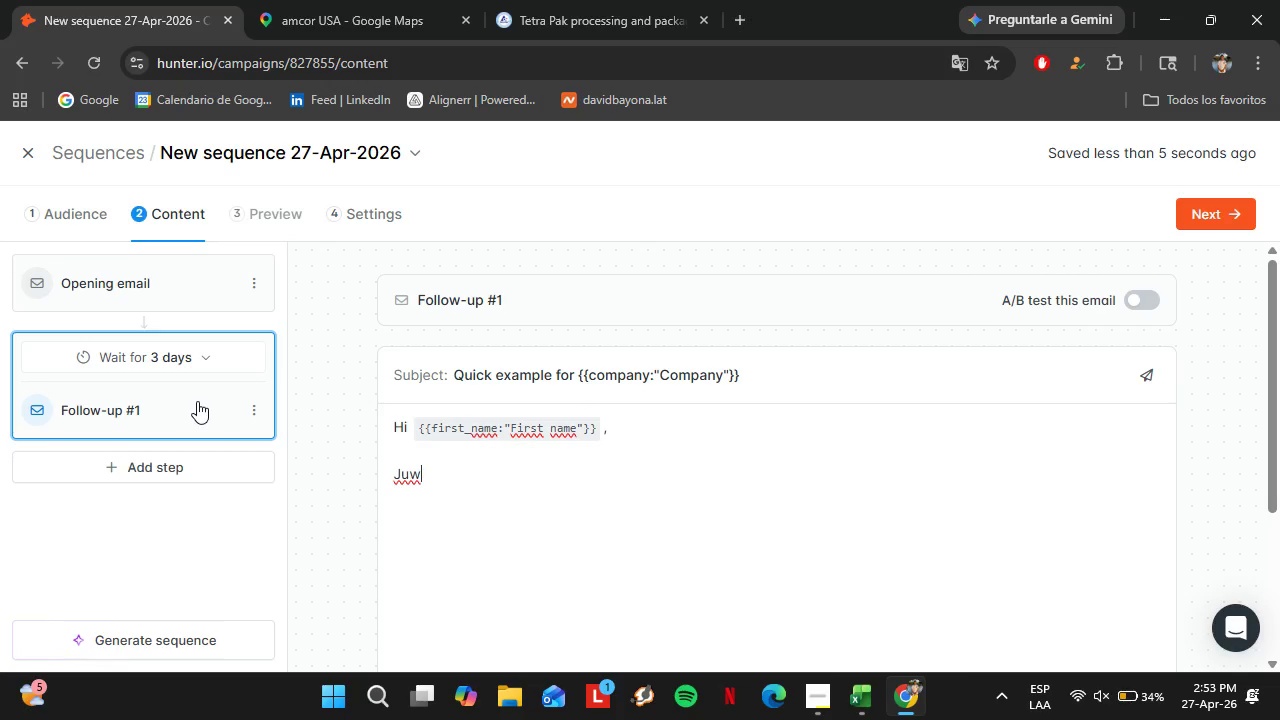 
wait(52.5)
 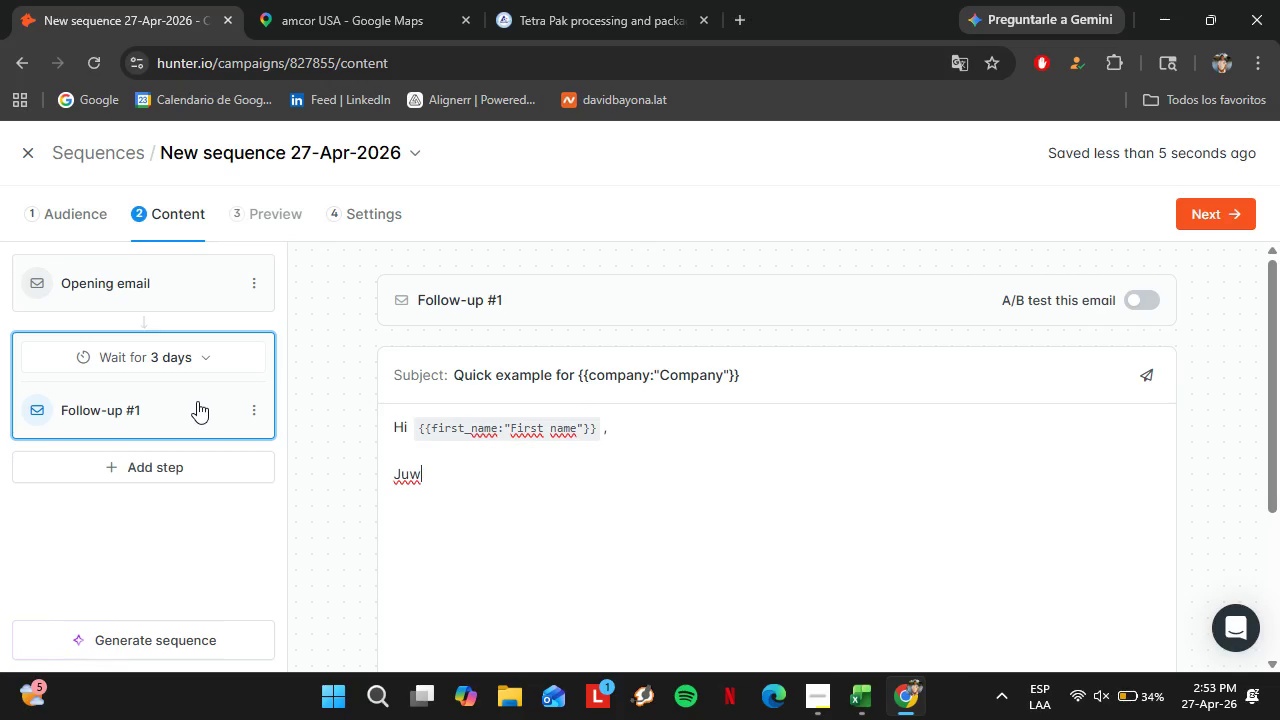 
left_click([463, 502])
 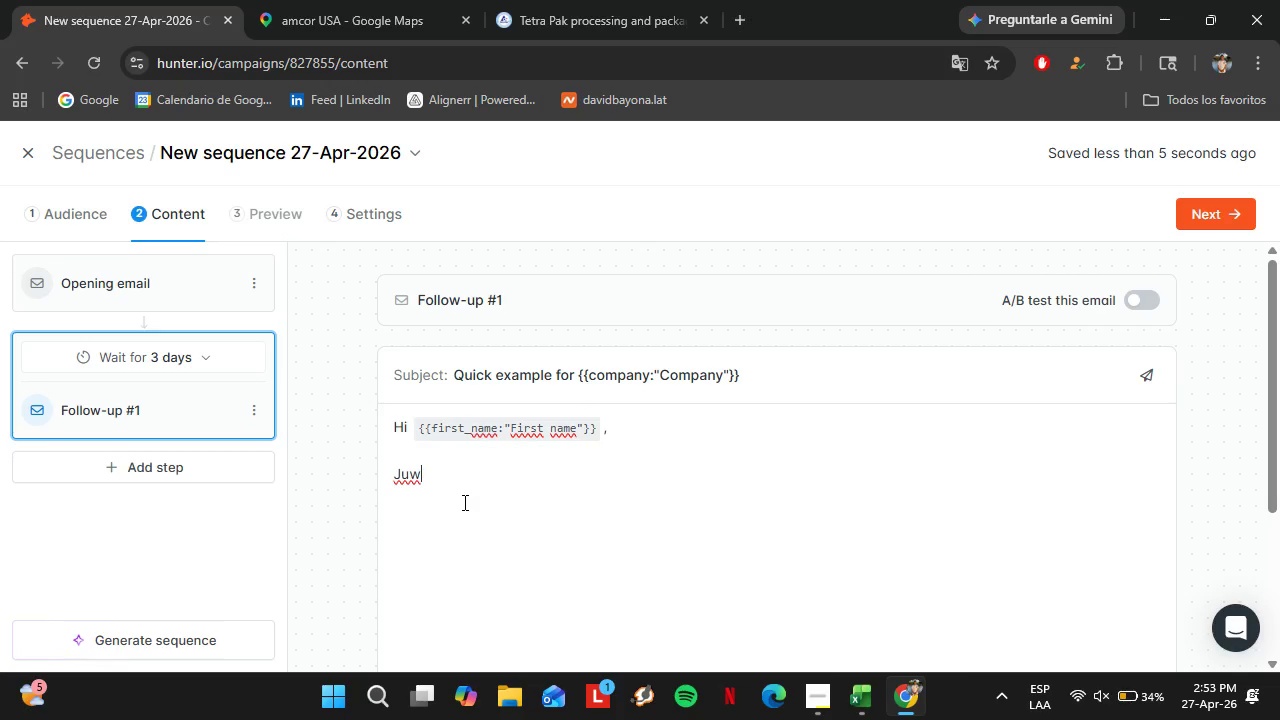 
key(Backspace)
type(st e)
key(Backspace)
type(wanted to gf)
key(Backspace)
key(Backspace)
type(folloe)
 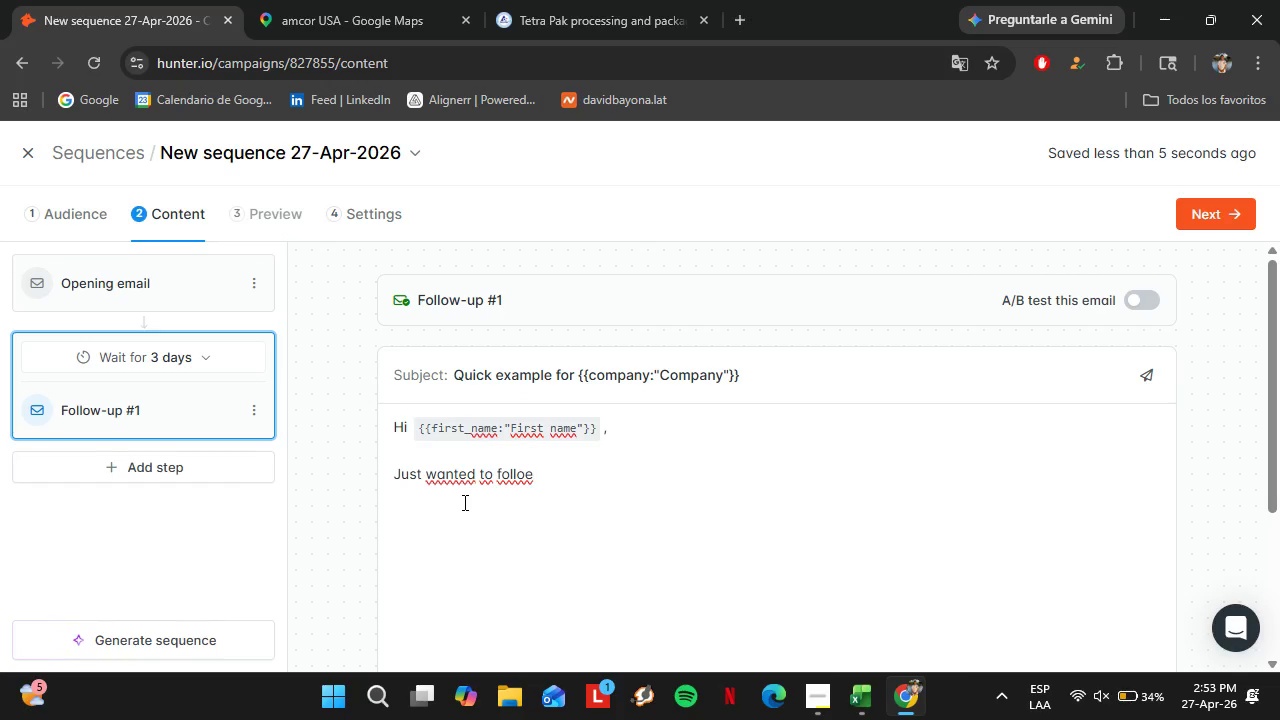 
key(Backspace)
type(w up)